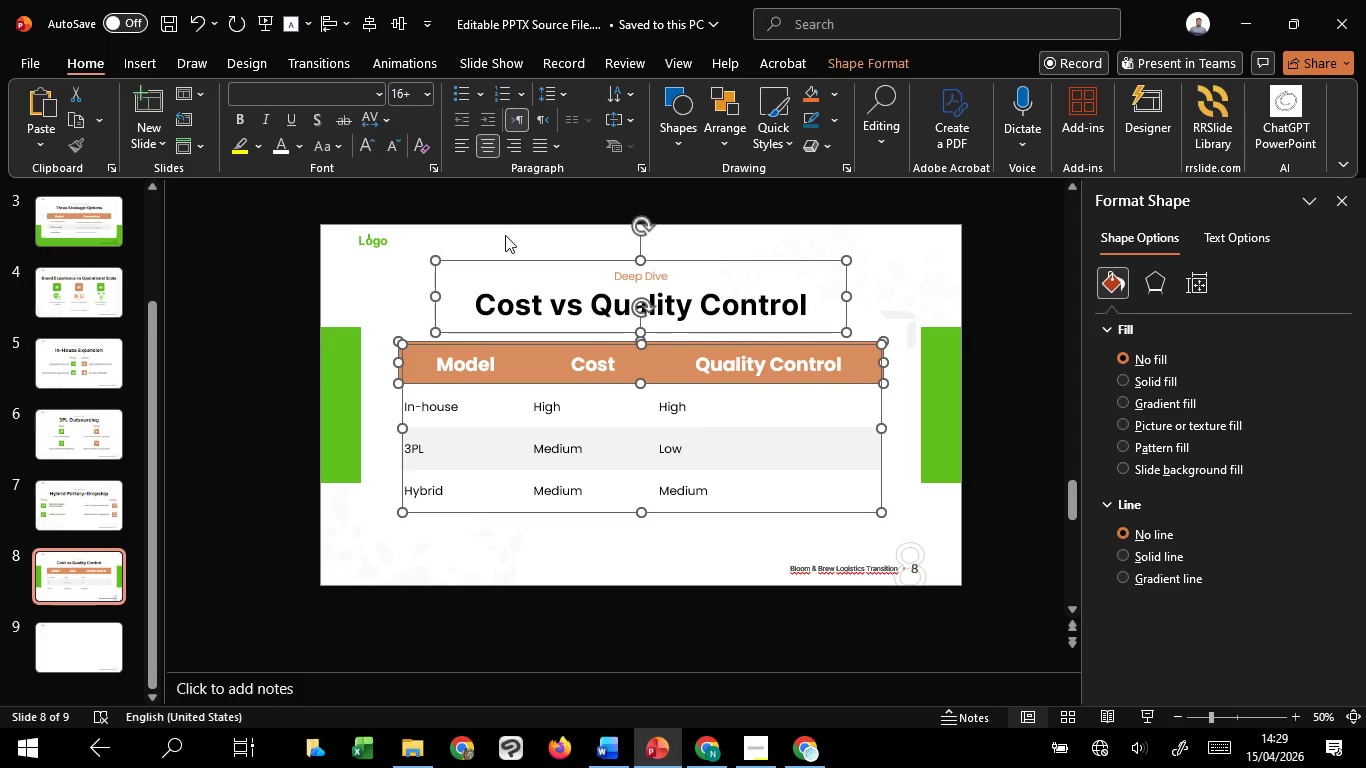 
left_click([505, 235])
 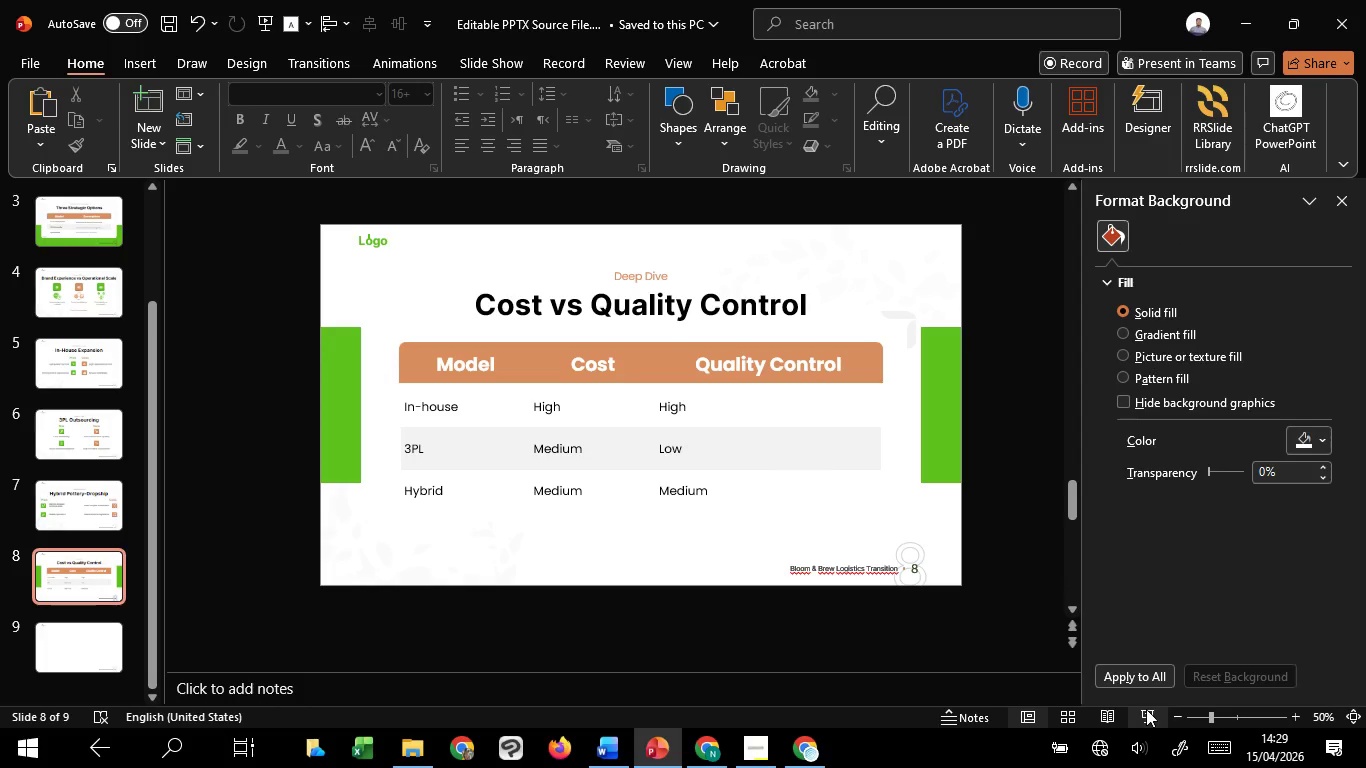 
left_click([1146, 709])
 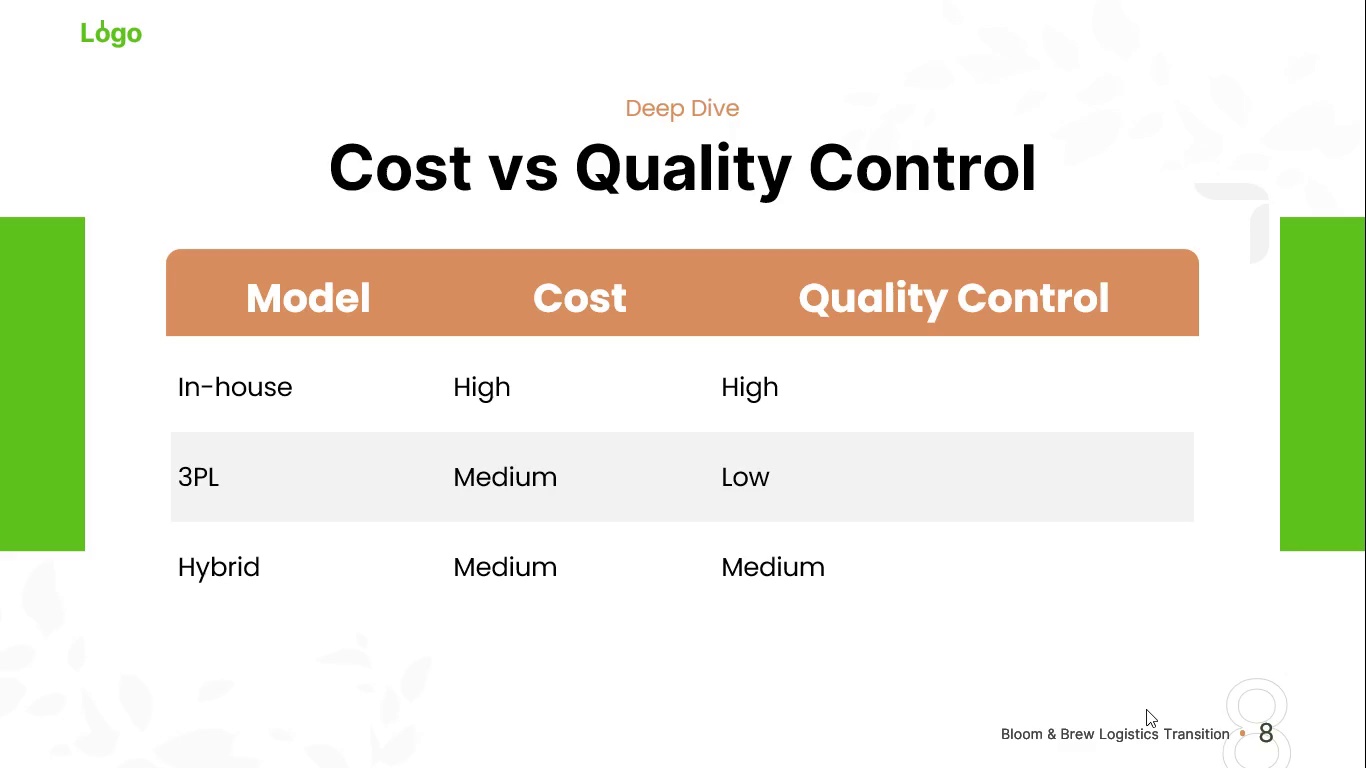 
key(Escape)
 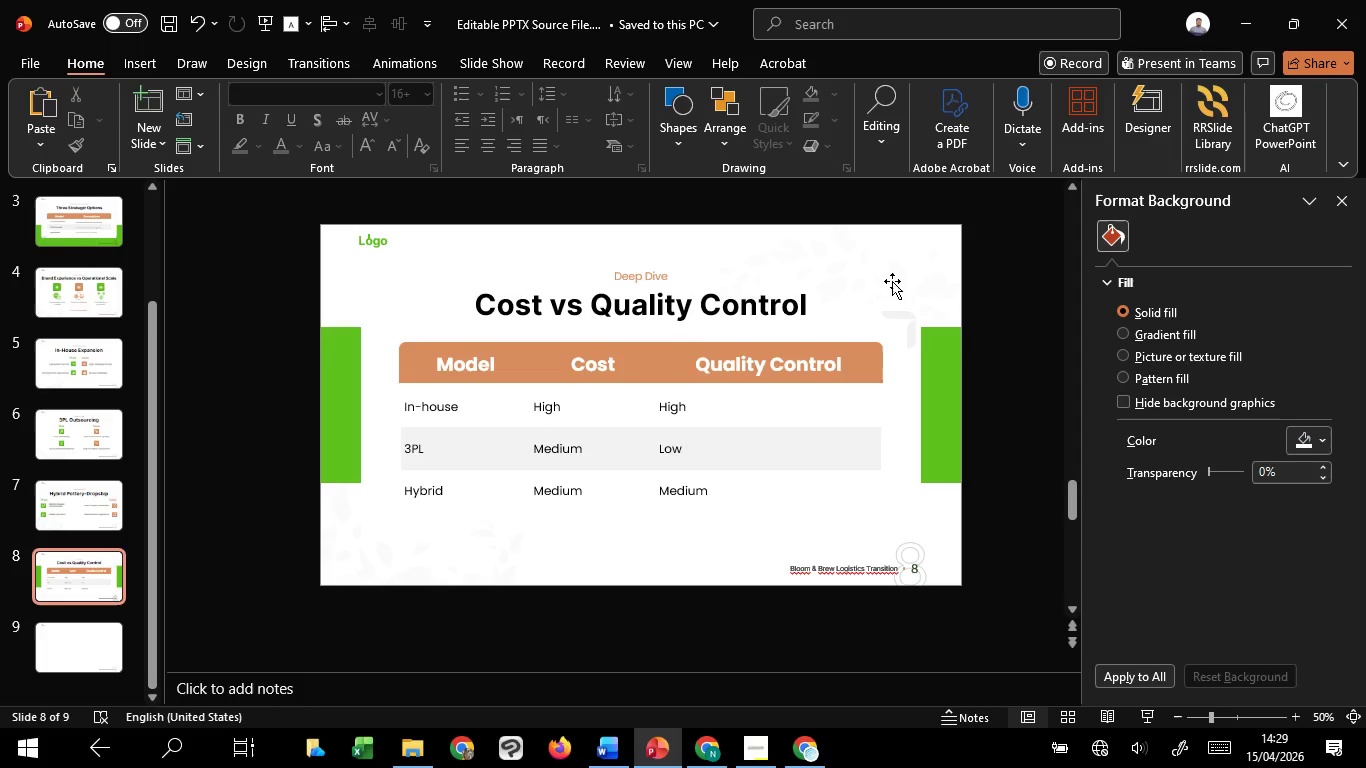 
left_click([891, 269])
 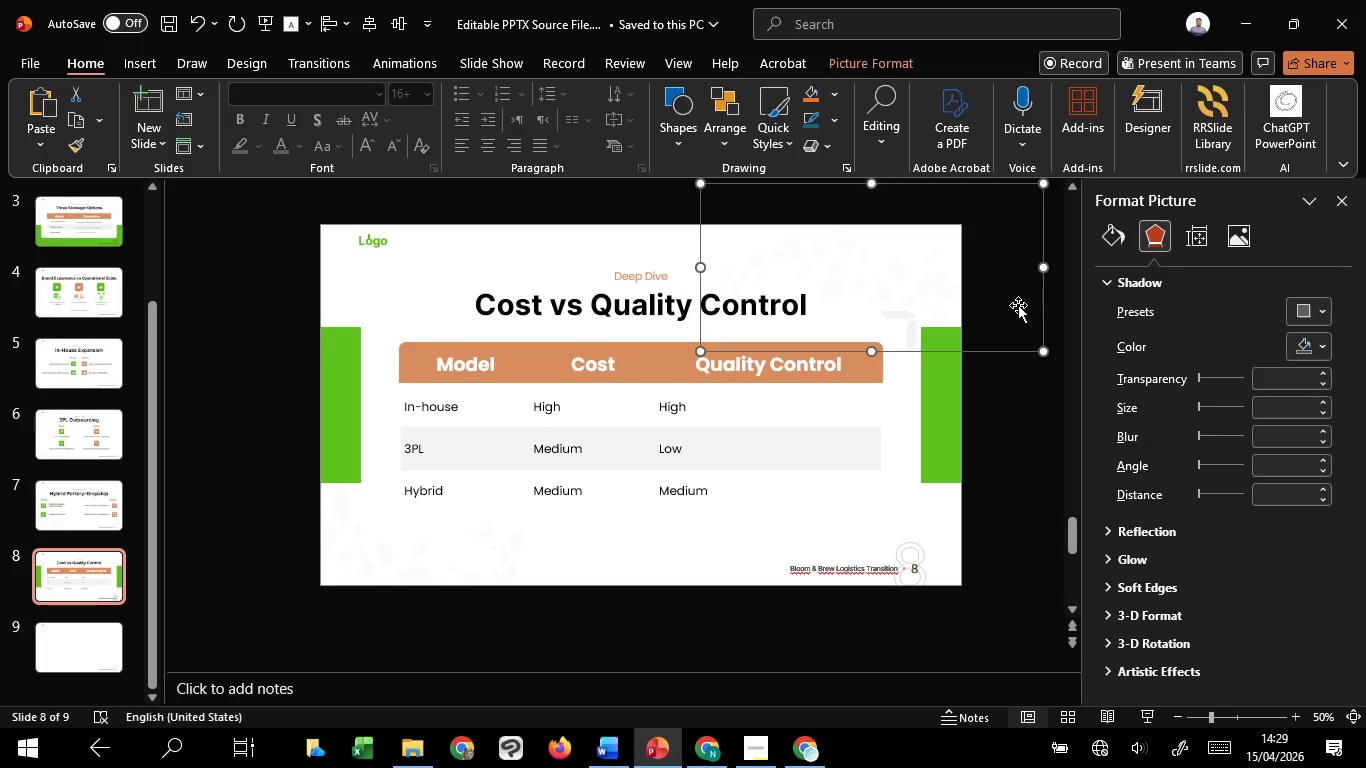 
hold_key(key=ControlLeft, duration=0.89)
scroll: coordinate [1018, 305], scroll_direction: down, amount: 1.0
 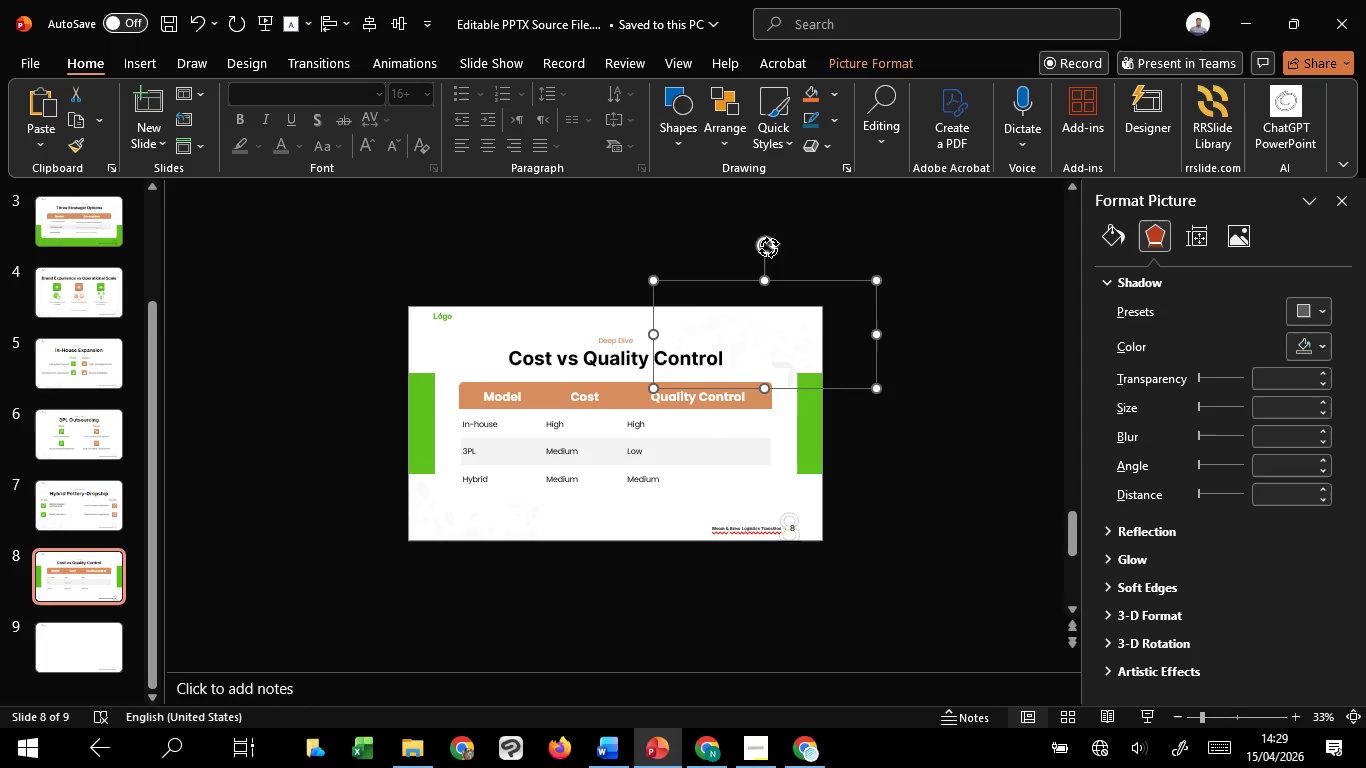 
left_click_drag(start_coordinate=[768, 247], to_coordinate=[787, 269])
 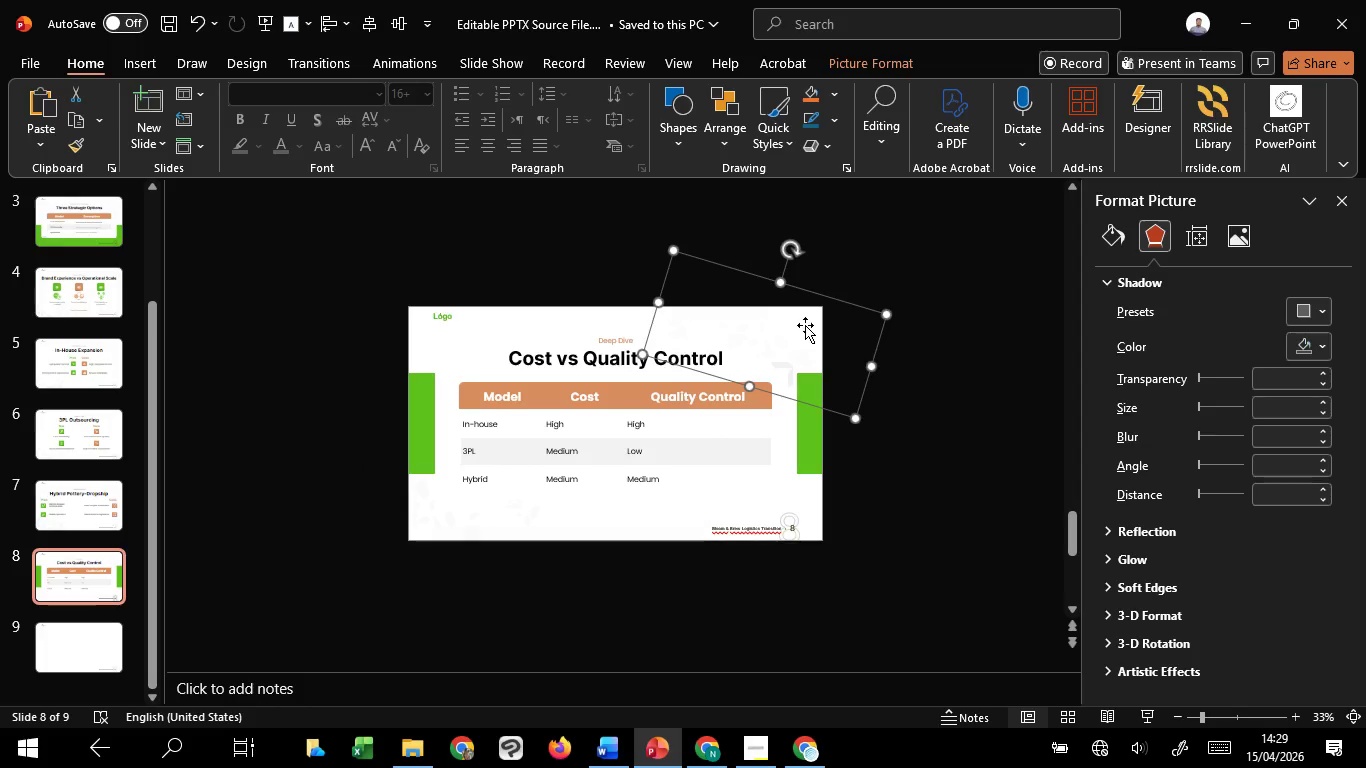 
left_click_drag(start_coordinate=[804, 325], to_coordinate=[834, 315])
 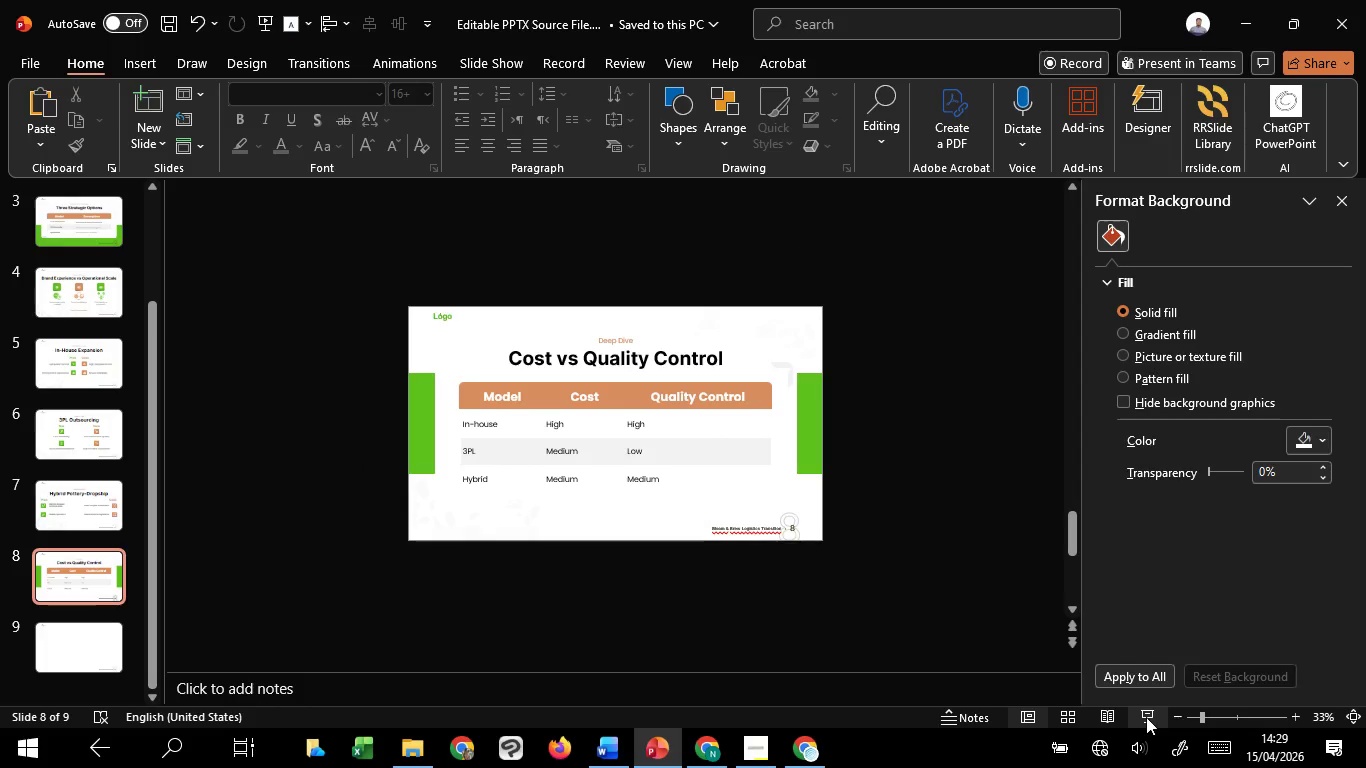 
left_click([1146, 717])
 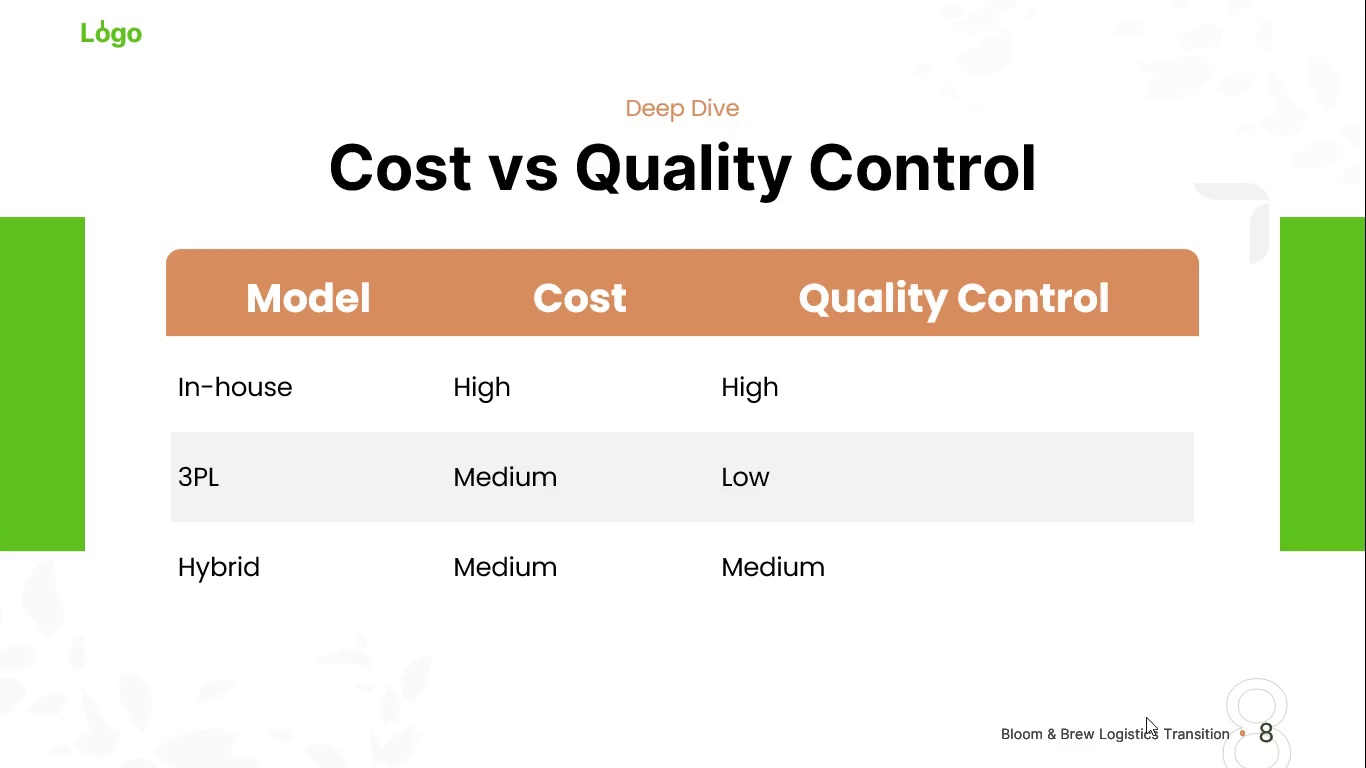 
wait(5.06)
 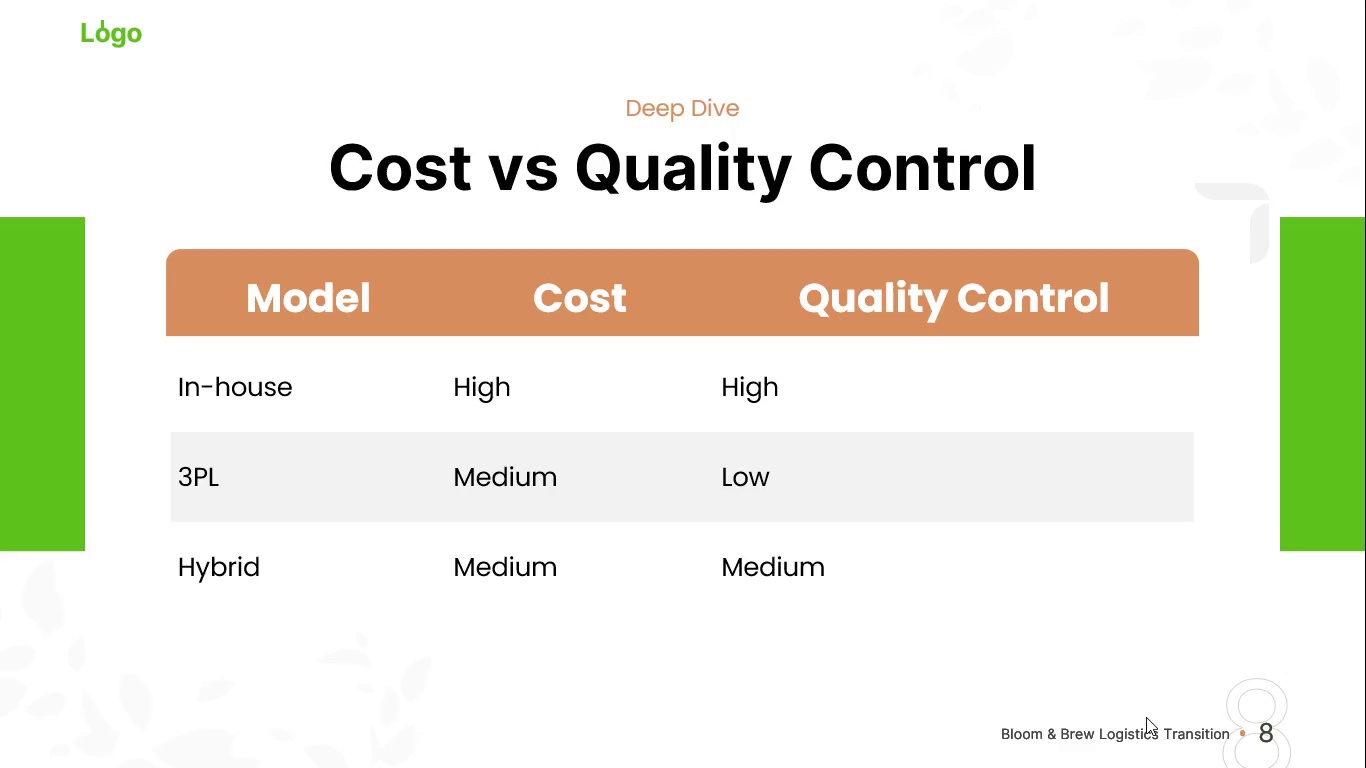 
key(Escape)
 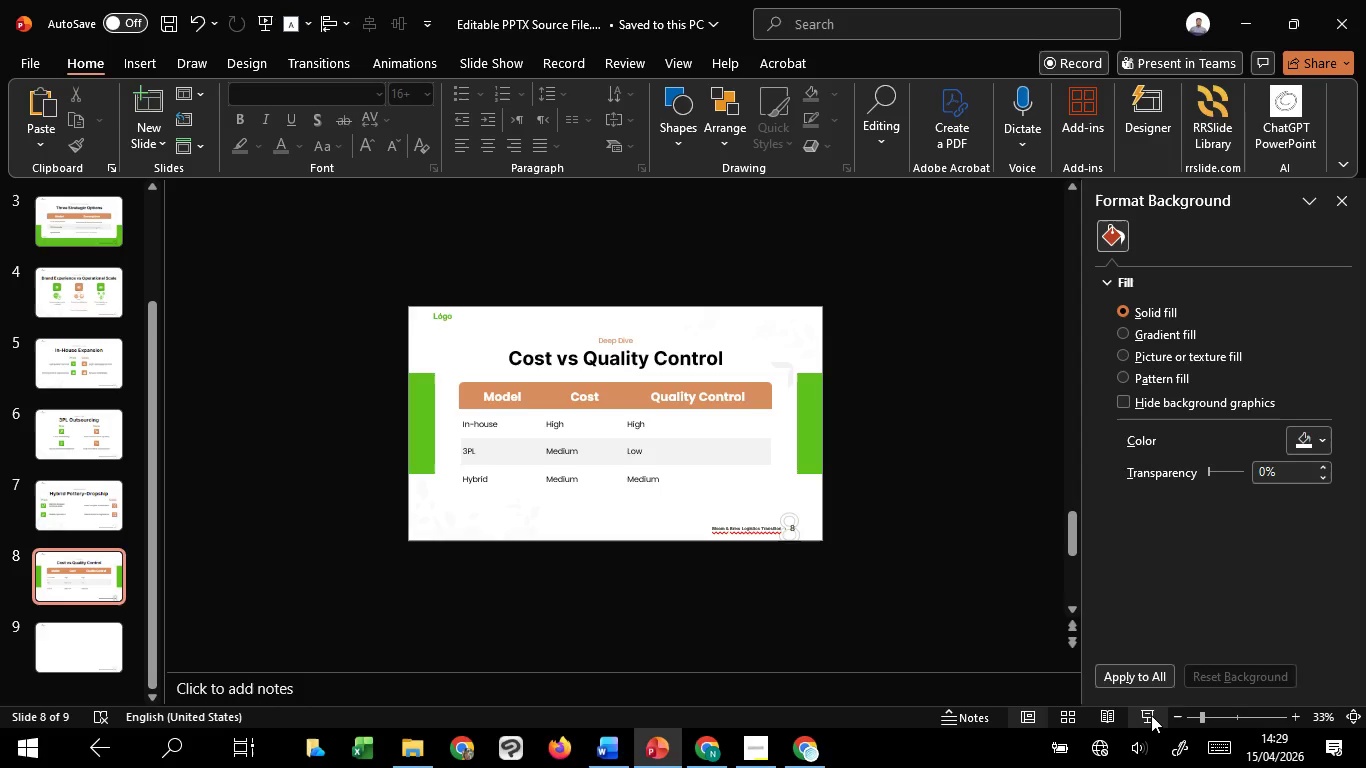 
left_click([1151, 715])
 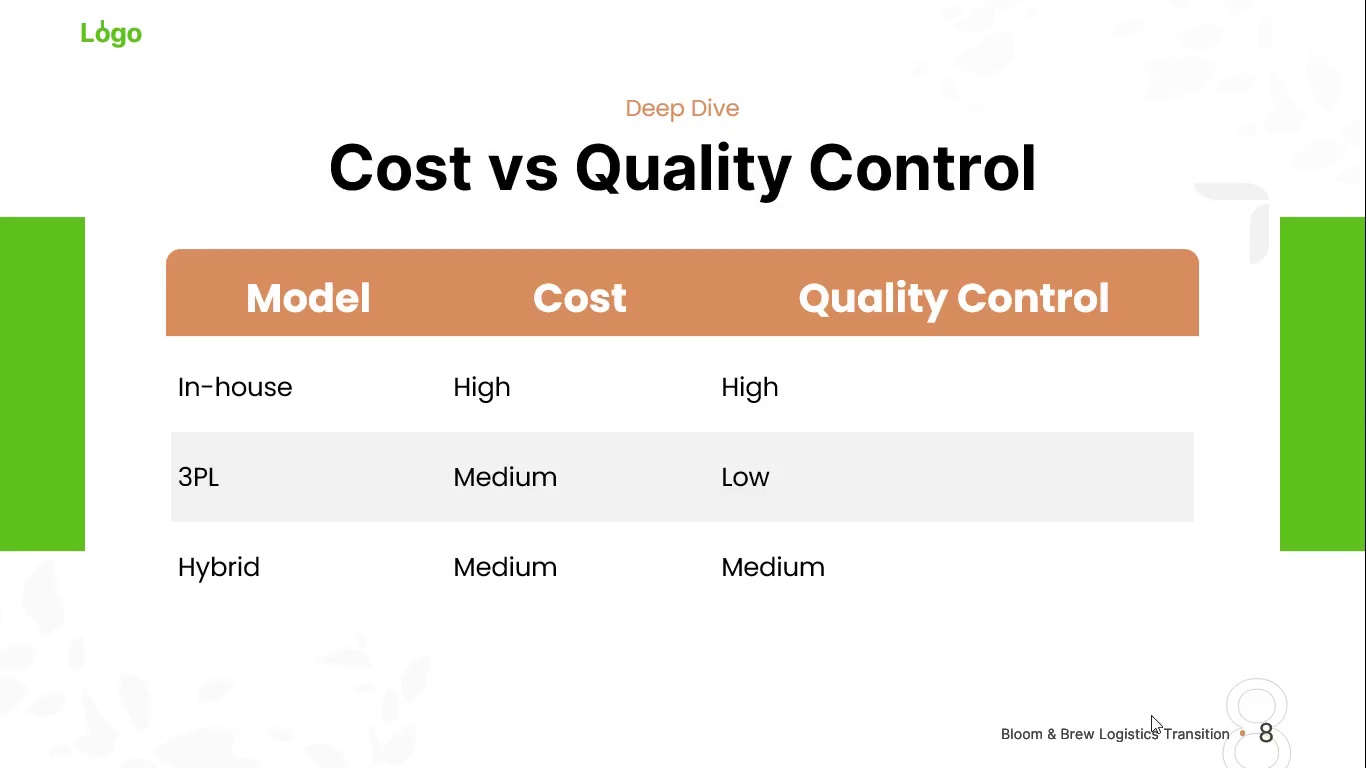 
key(Escape)
 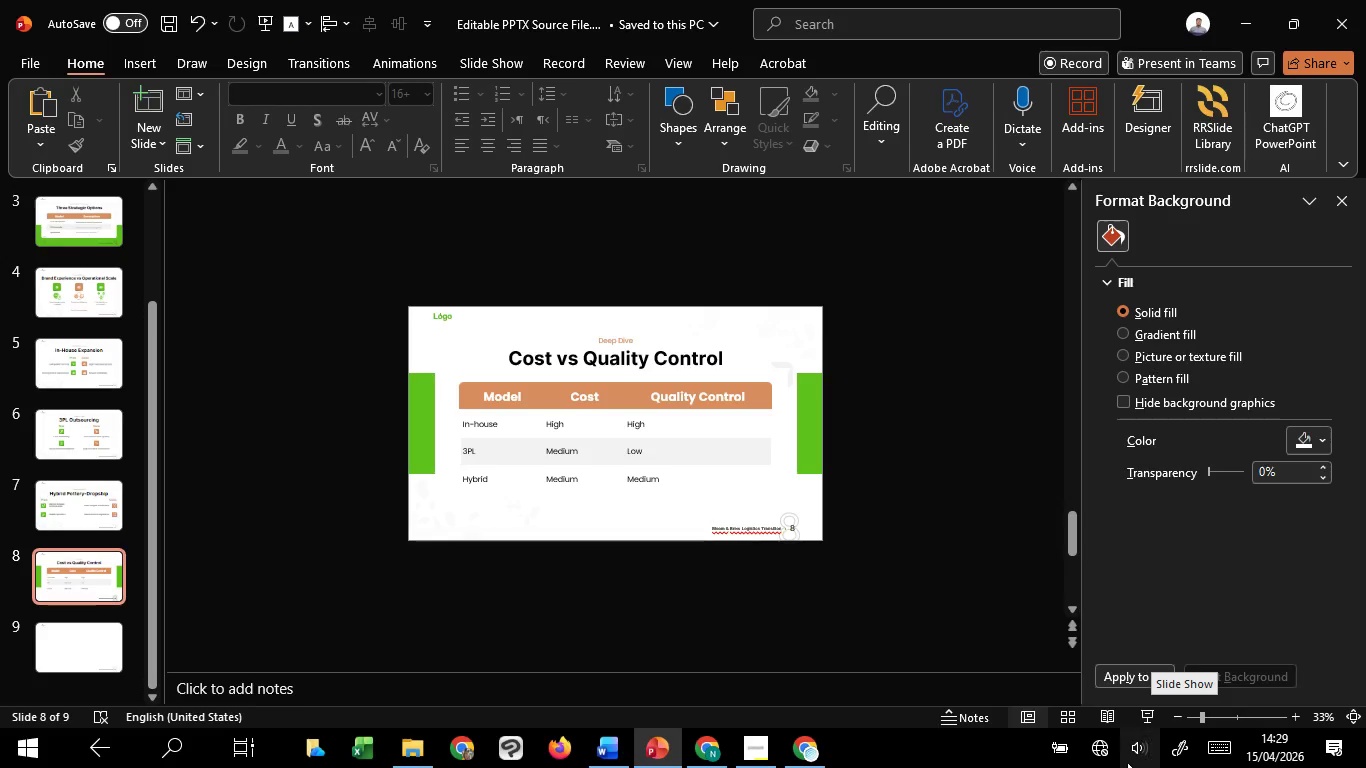 
left_click([1106, 752])
 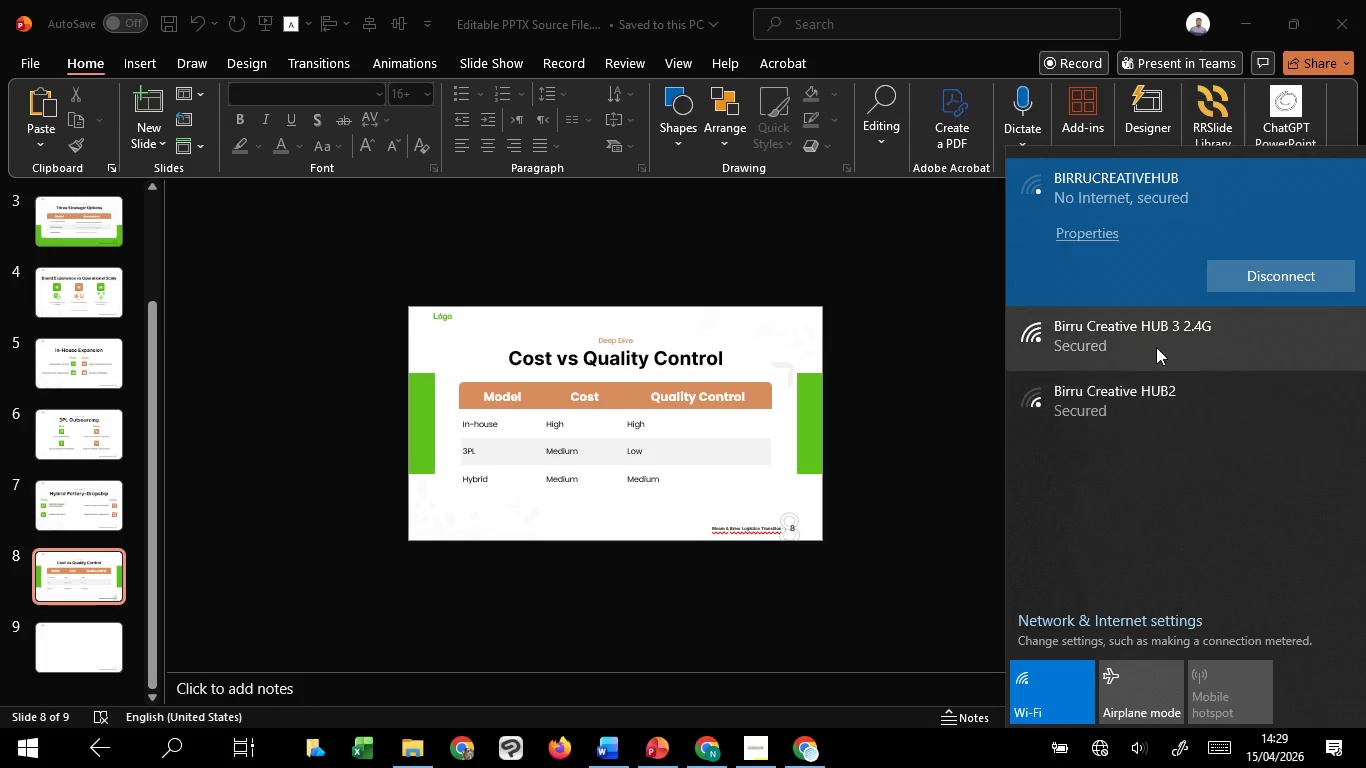 
left_click([1156, 347])
 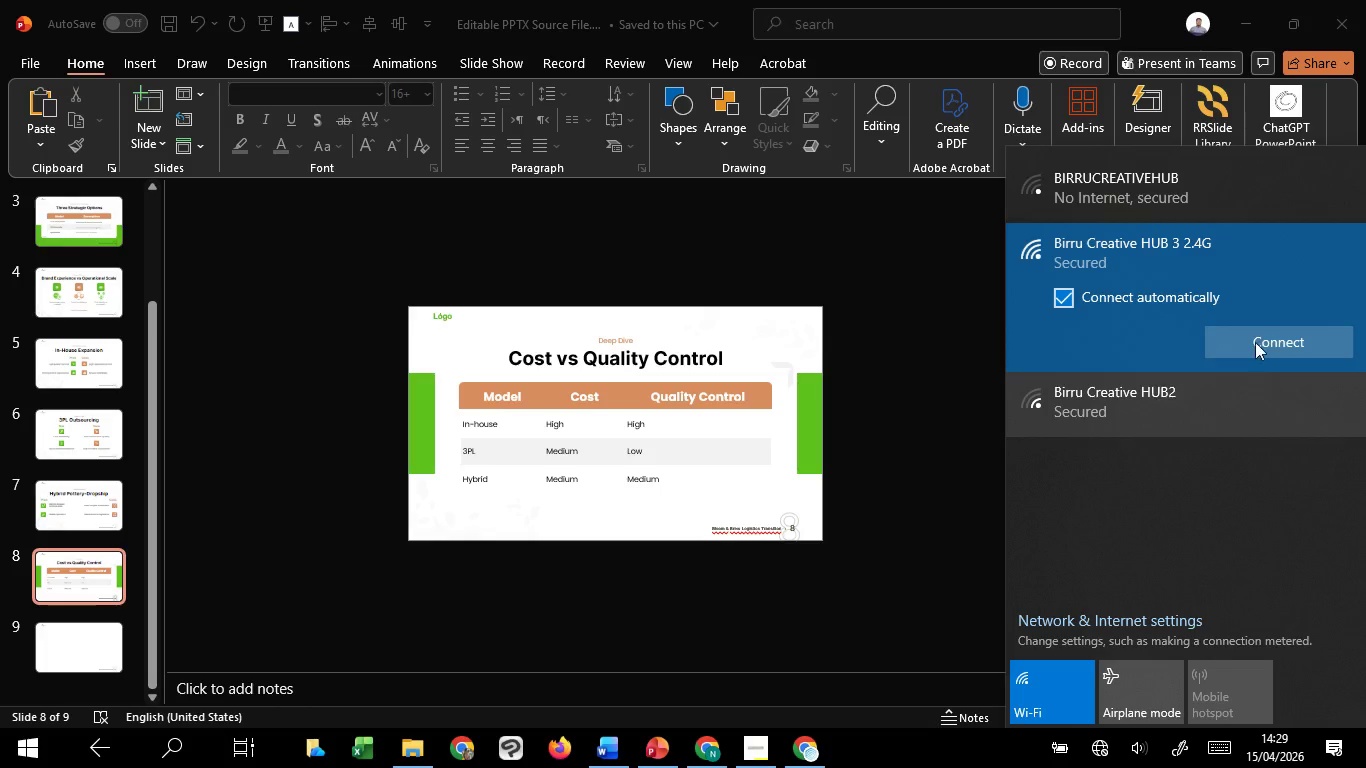 
left_click([1255, 342])
 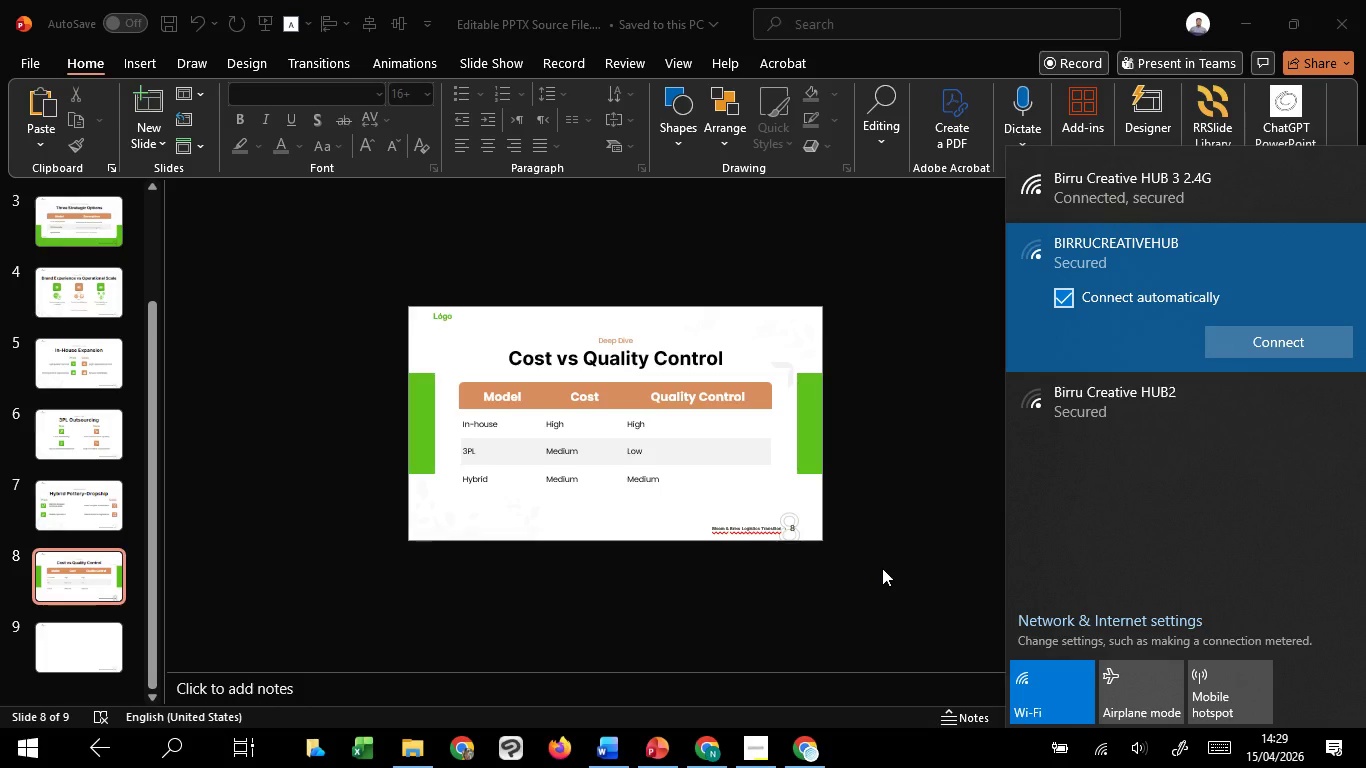 
wait(11.77)
 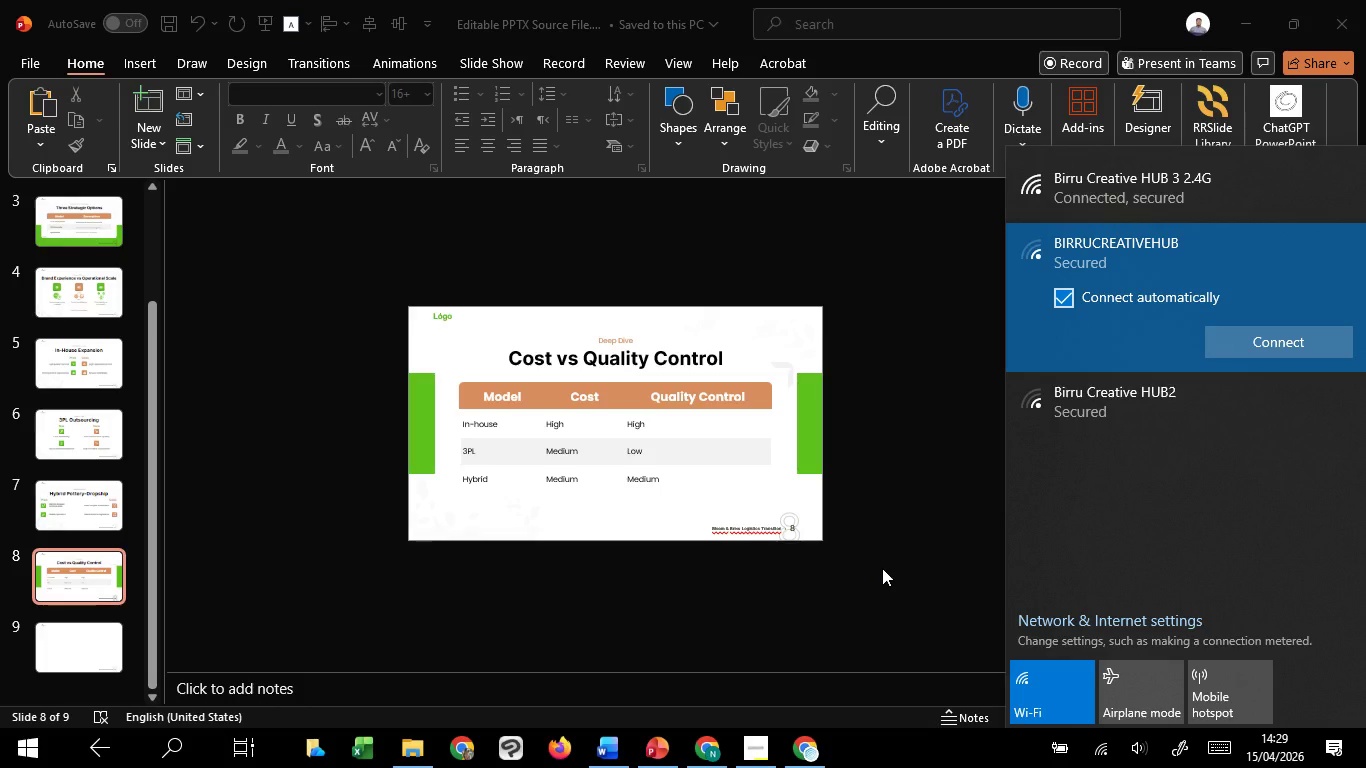 
left_click([882, 568])
 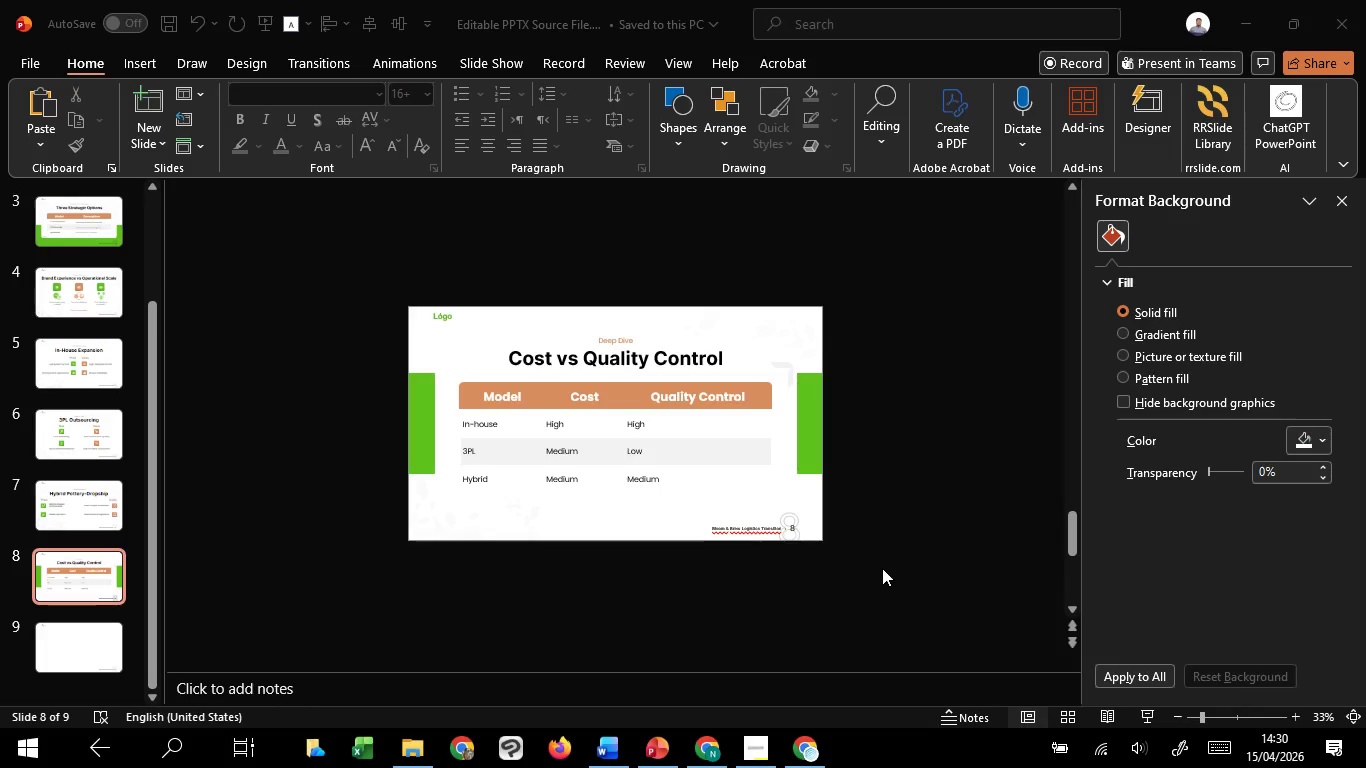 
wait(19.12)
 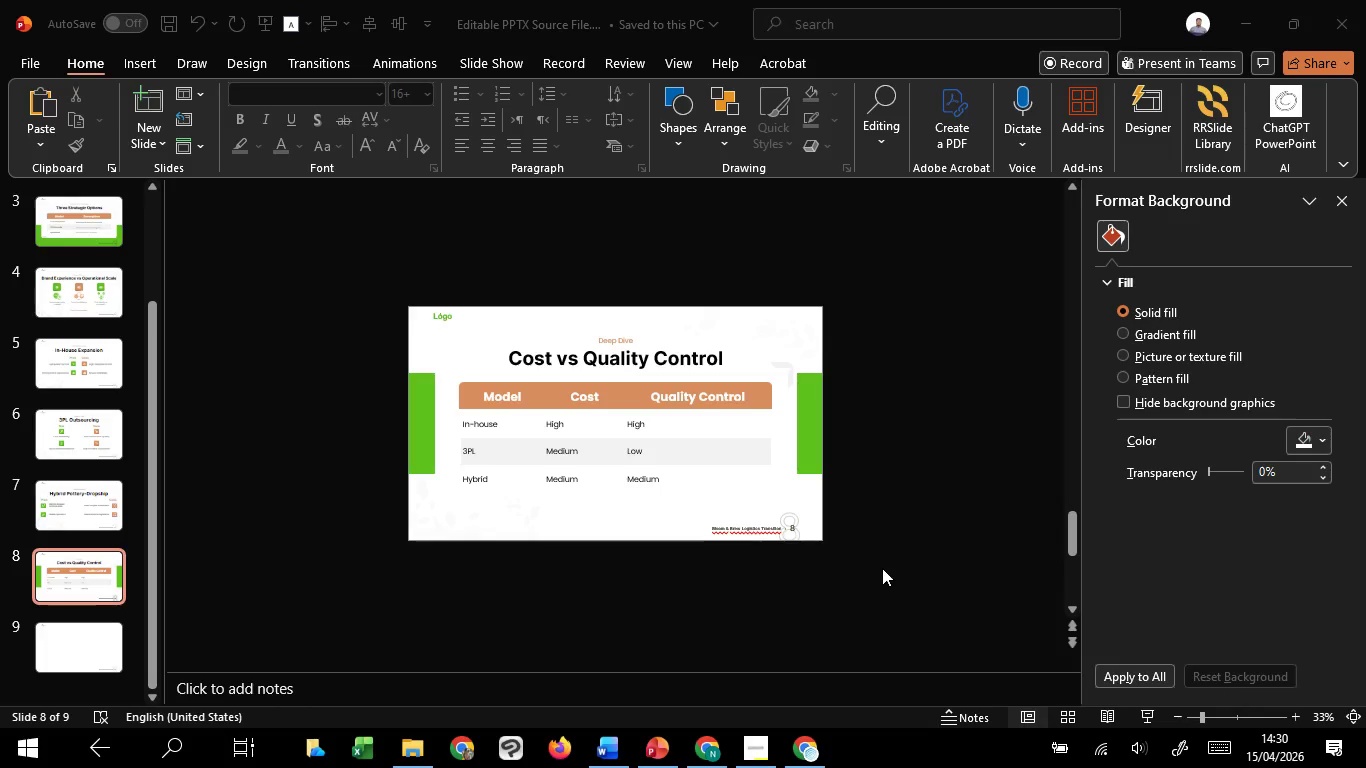 
left_click([1147, 717])
 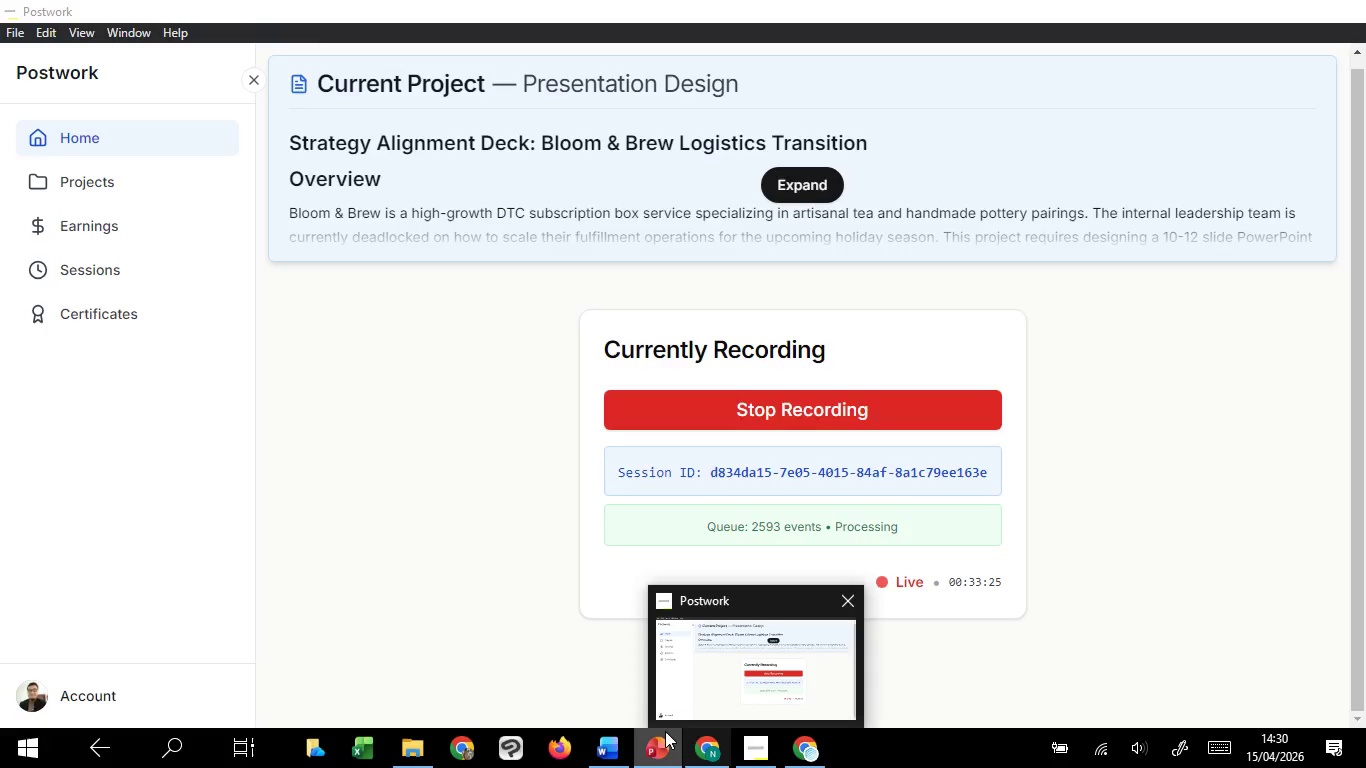 
wait(5.55)
 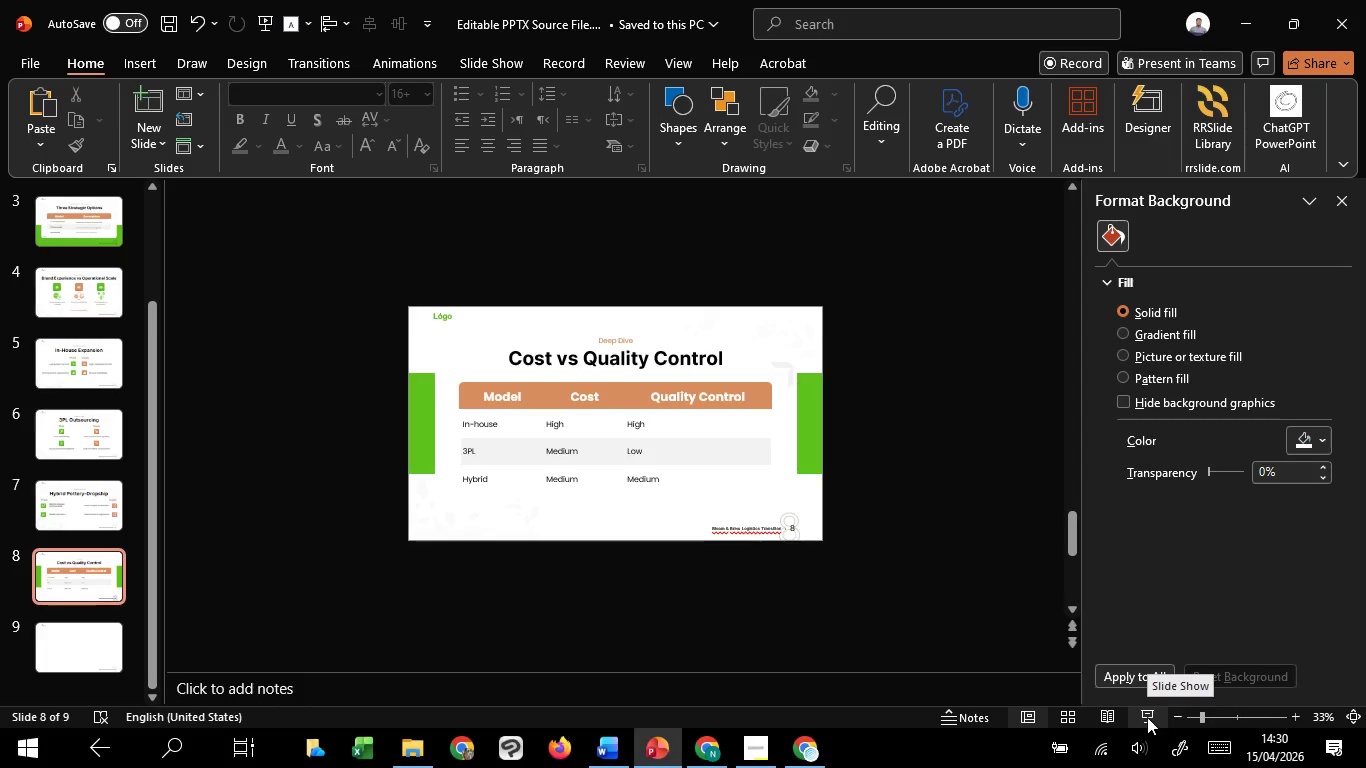 
left_click([621, 654])
 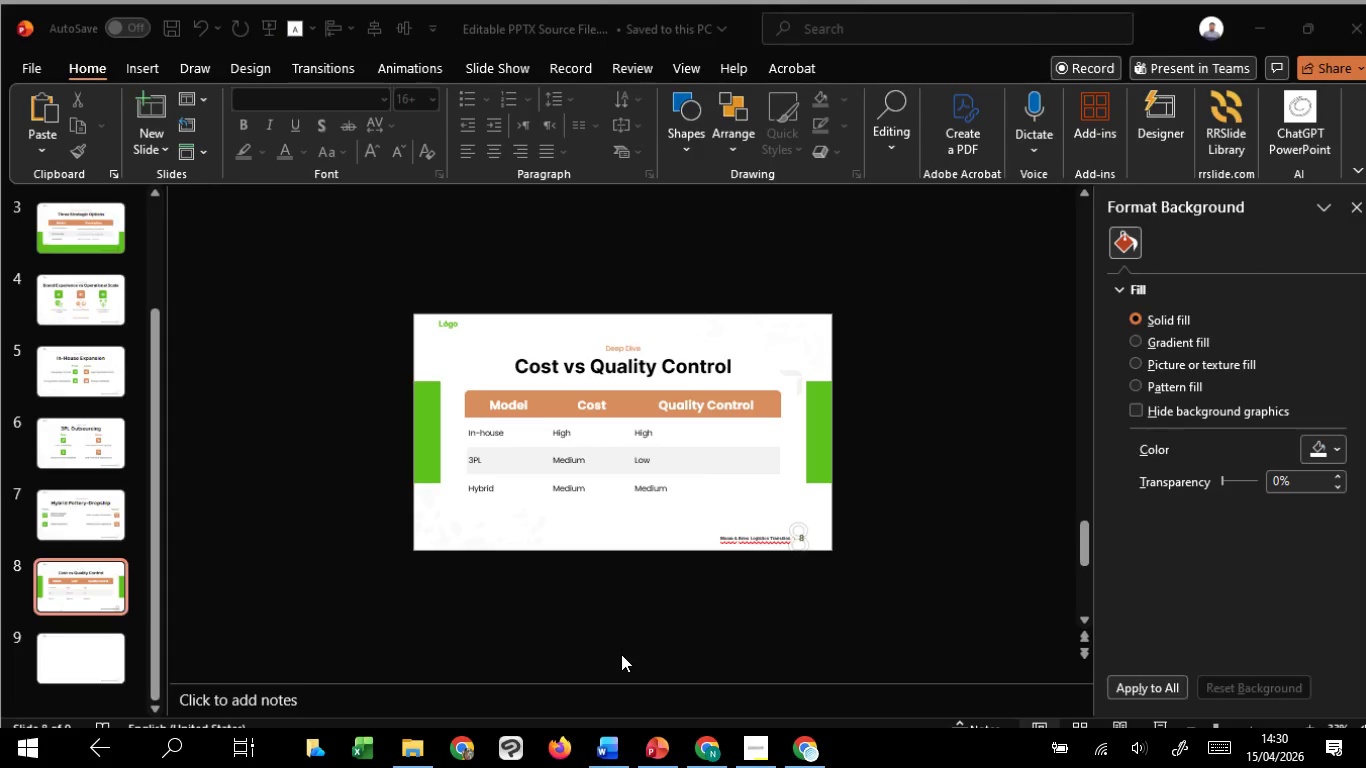 
scroll: coordinate [621, 654], scroll_direction: down, amount: 11.0
 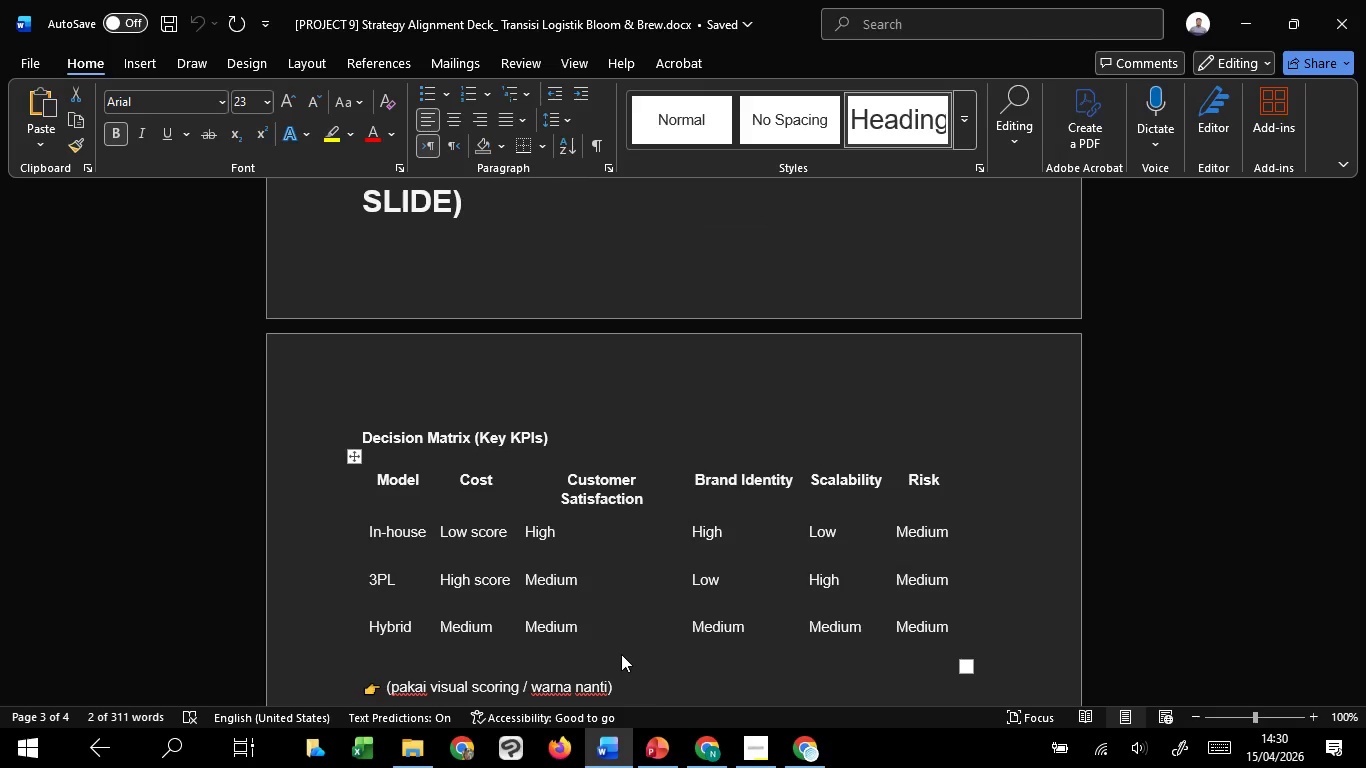 
mouse_move([675, 739])
 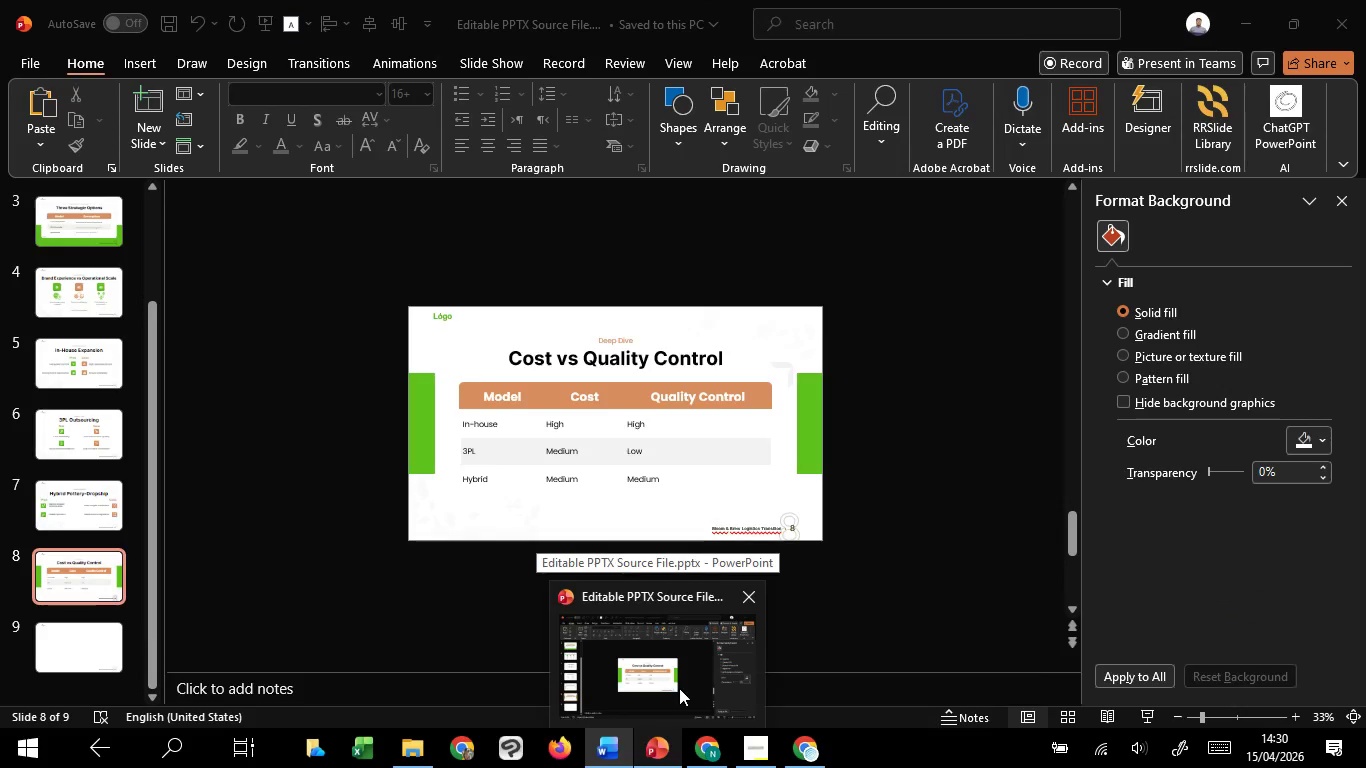 
wait(7.28)
 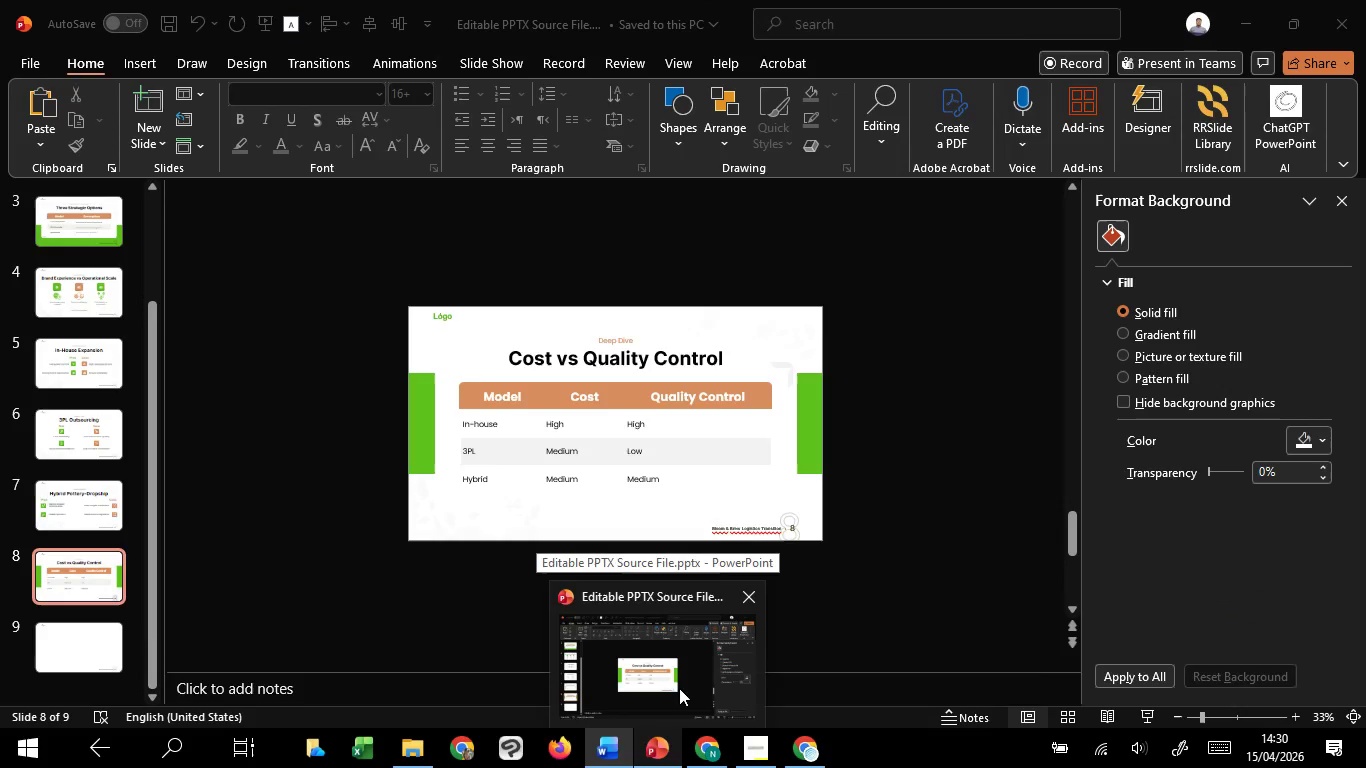 
left_click([679, 688])
 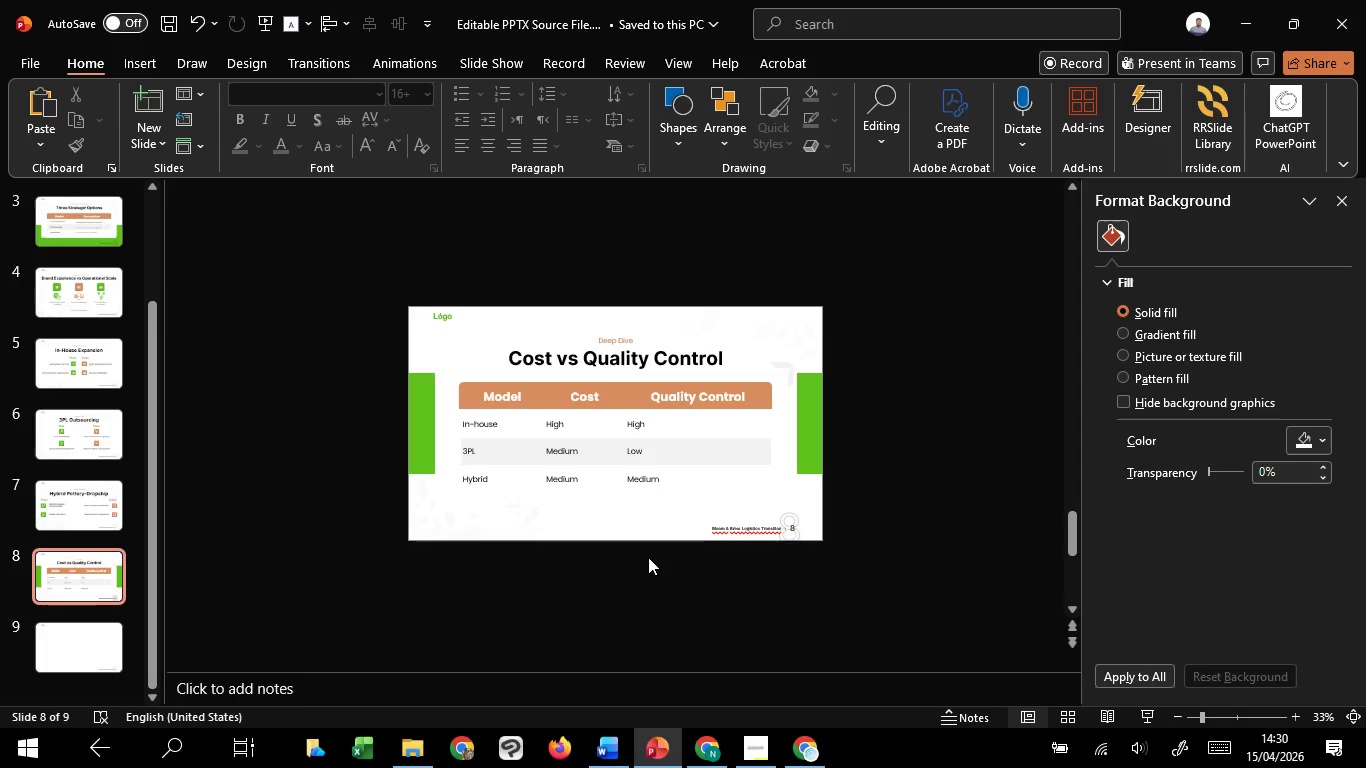 
wait(23.26)
 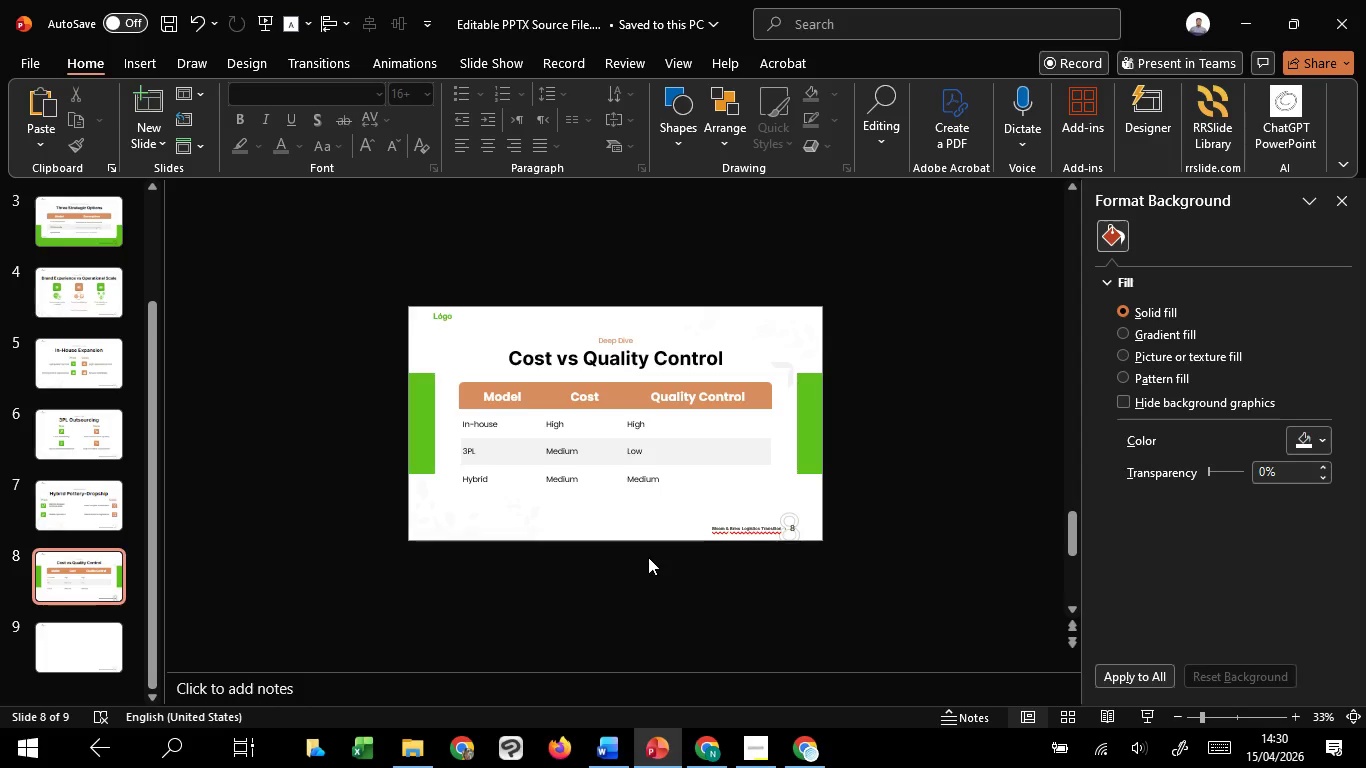 
mouse_move([614, 679])
 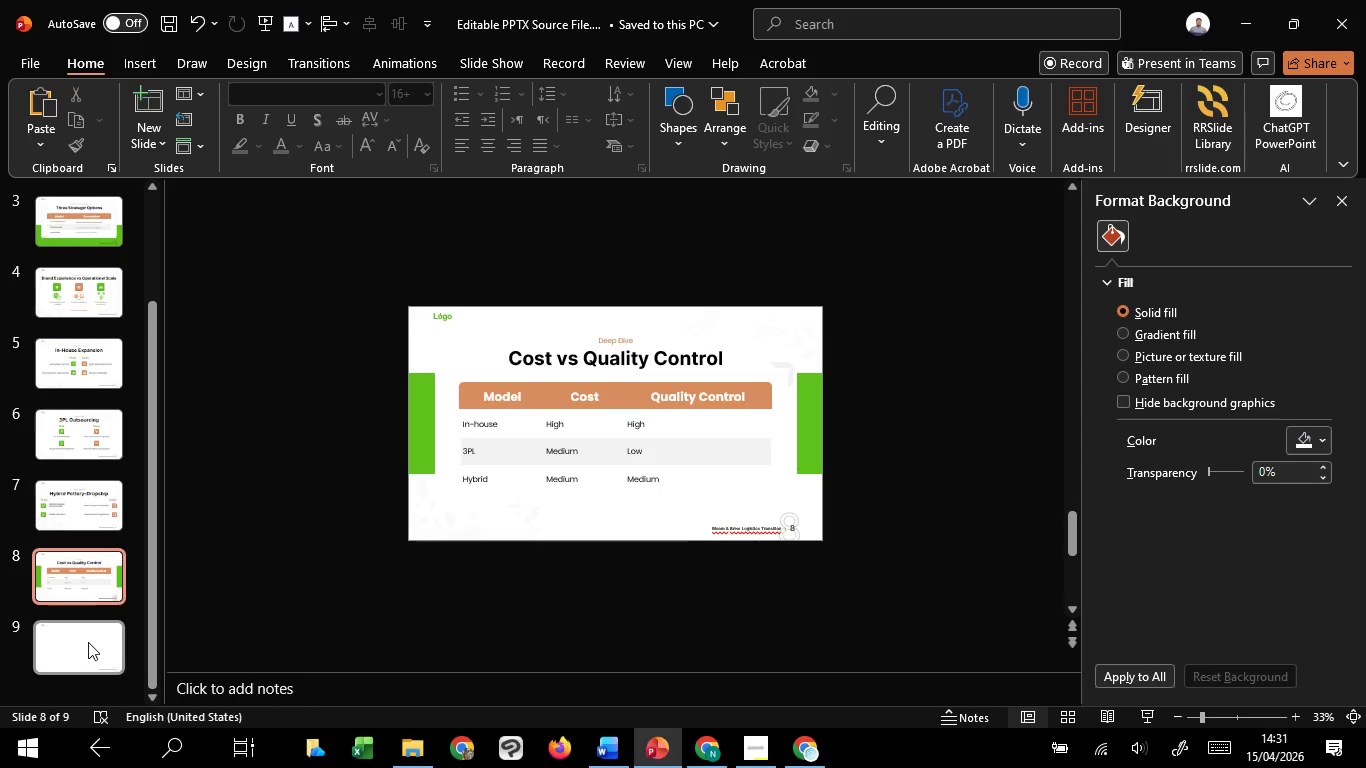 
left_click([88, 644])
 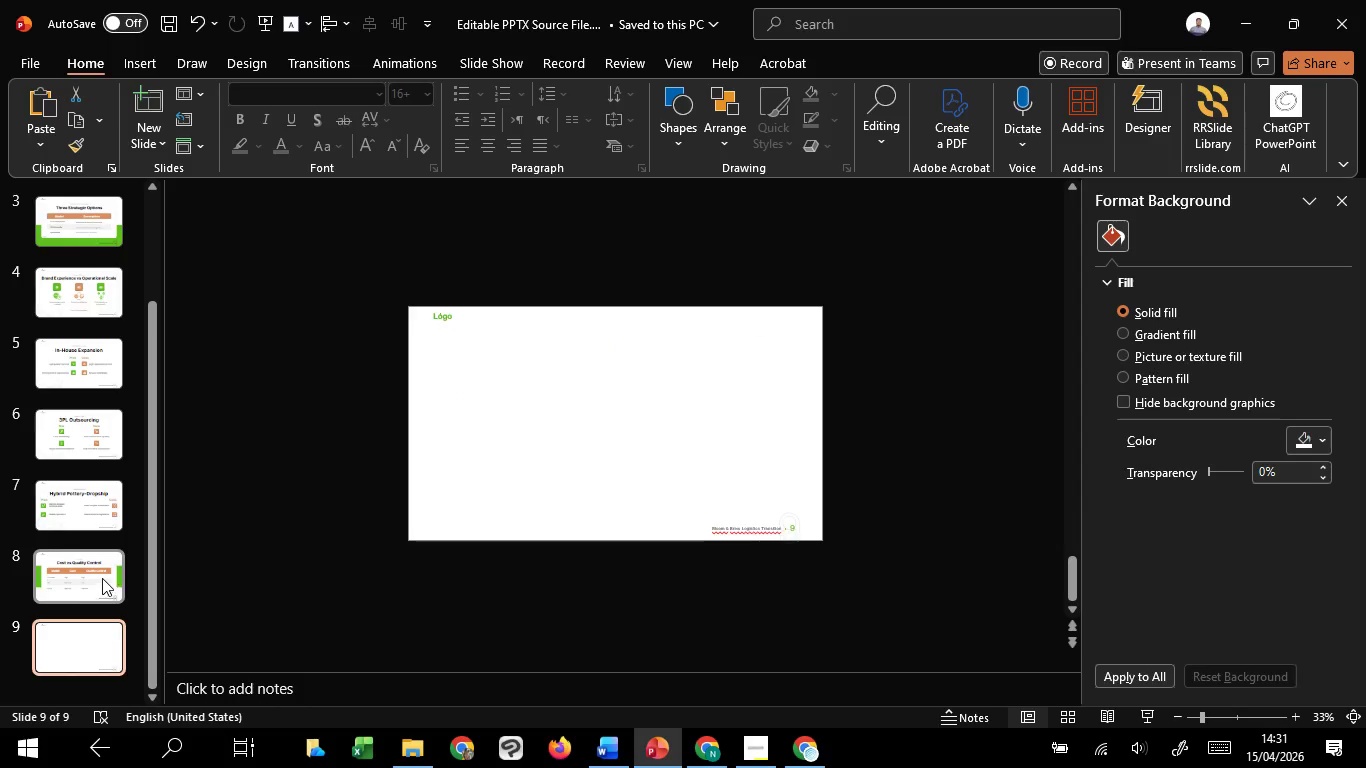 
left_click([102, 578])
 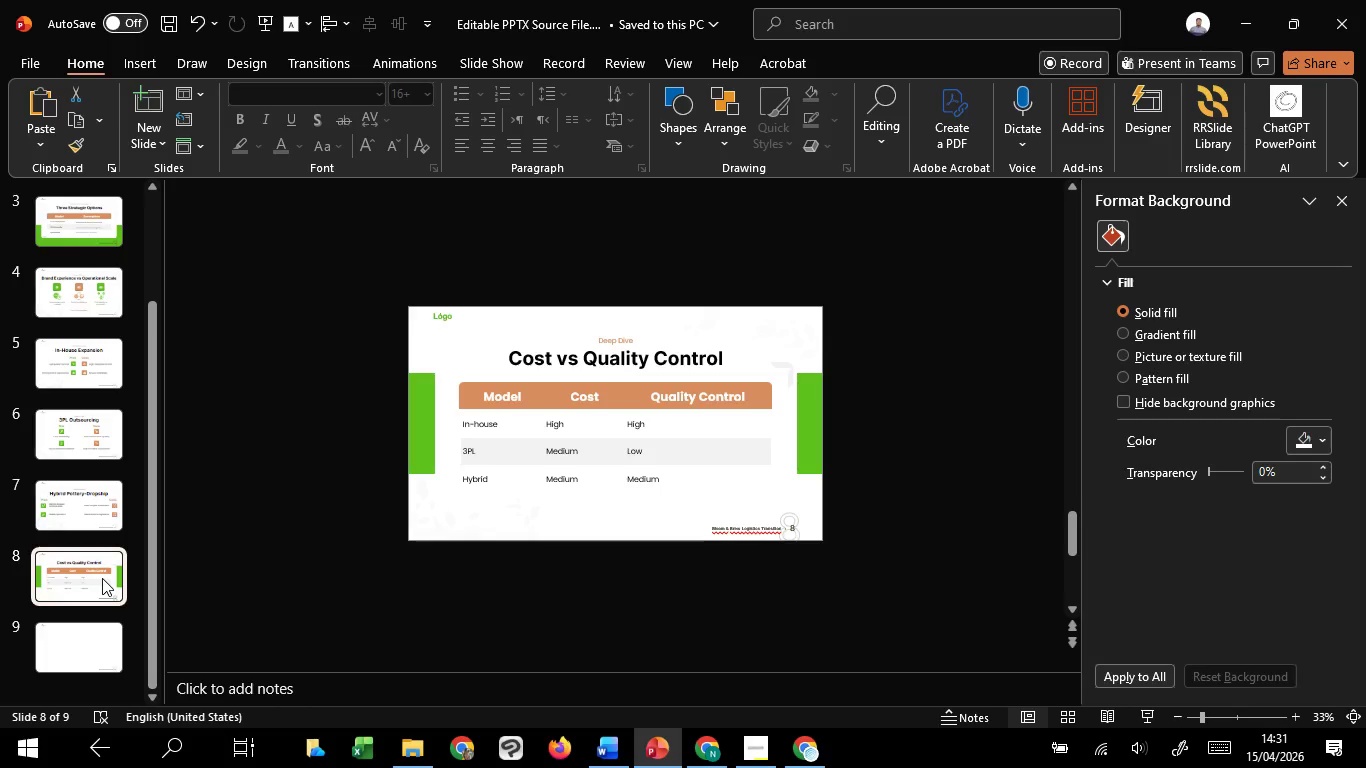 
key(Control+C)
 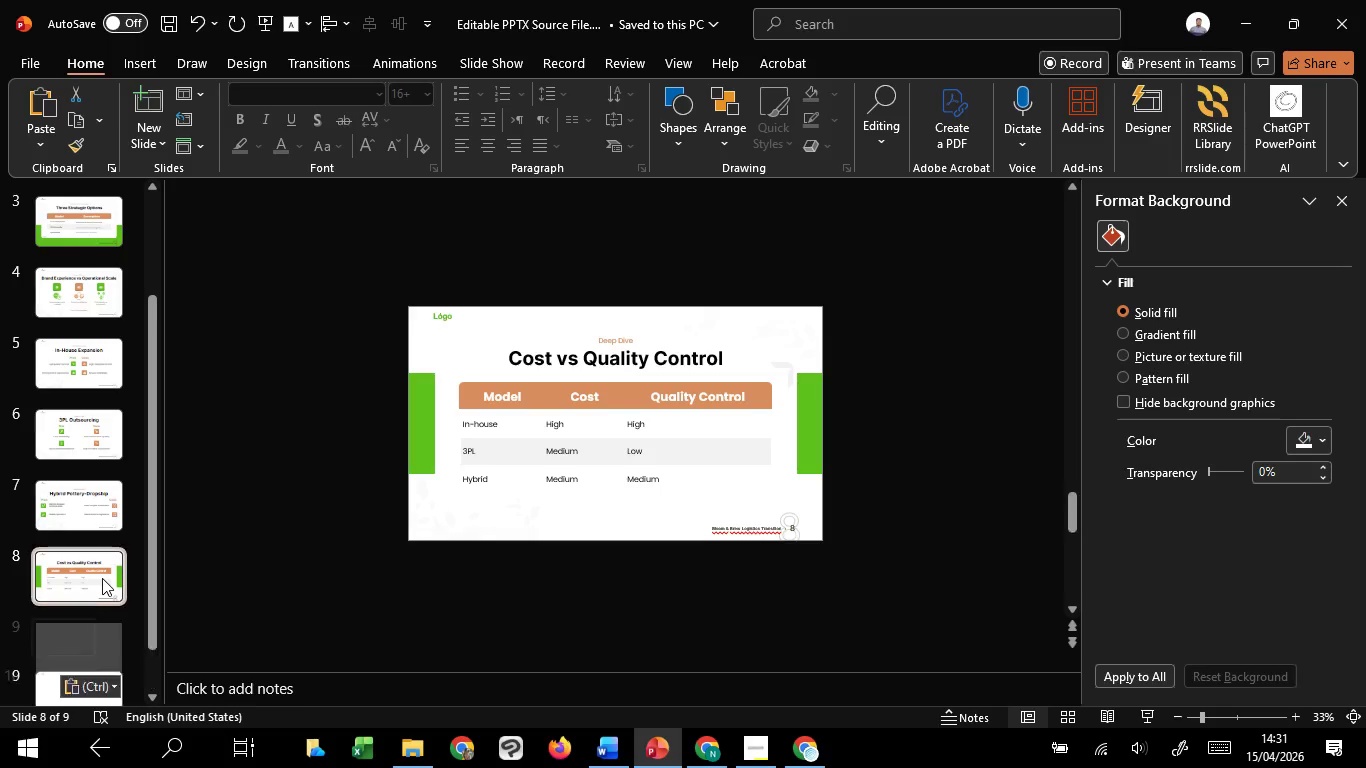 
key(Control+V)
 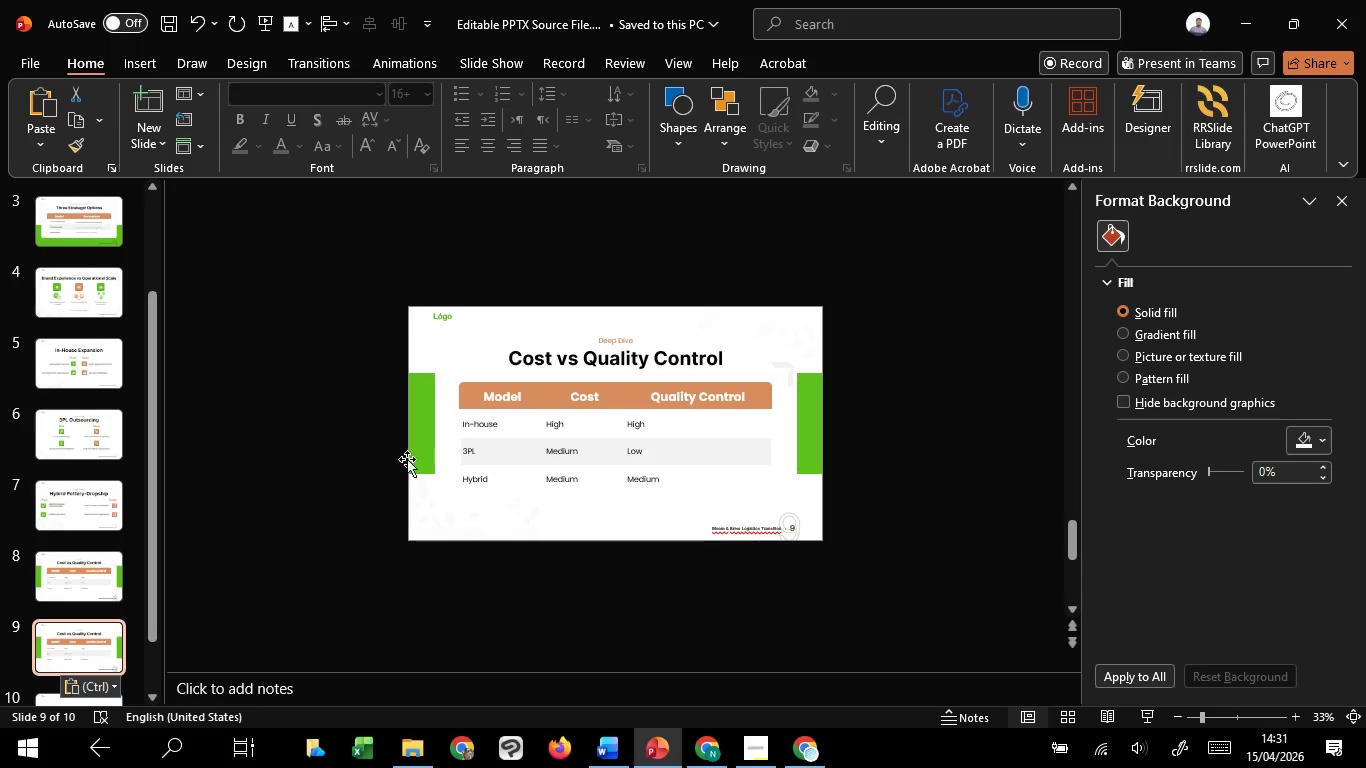 
left_click([413, 419])
 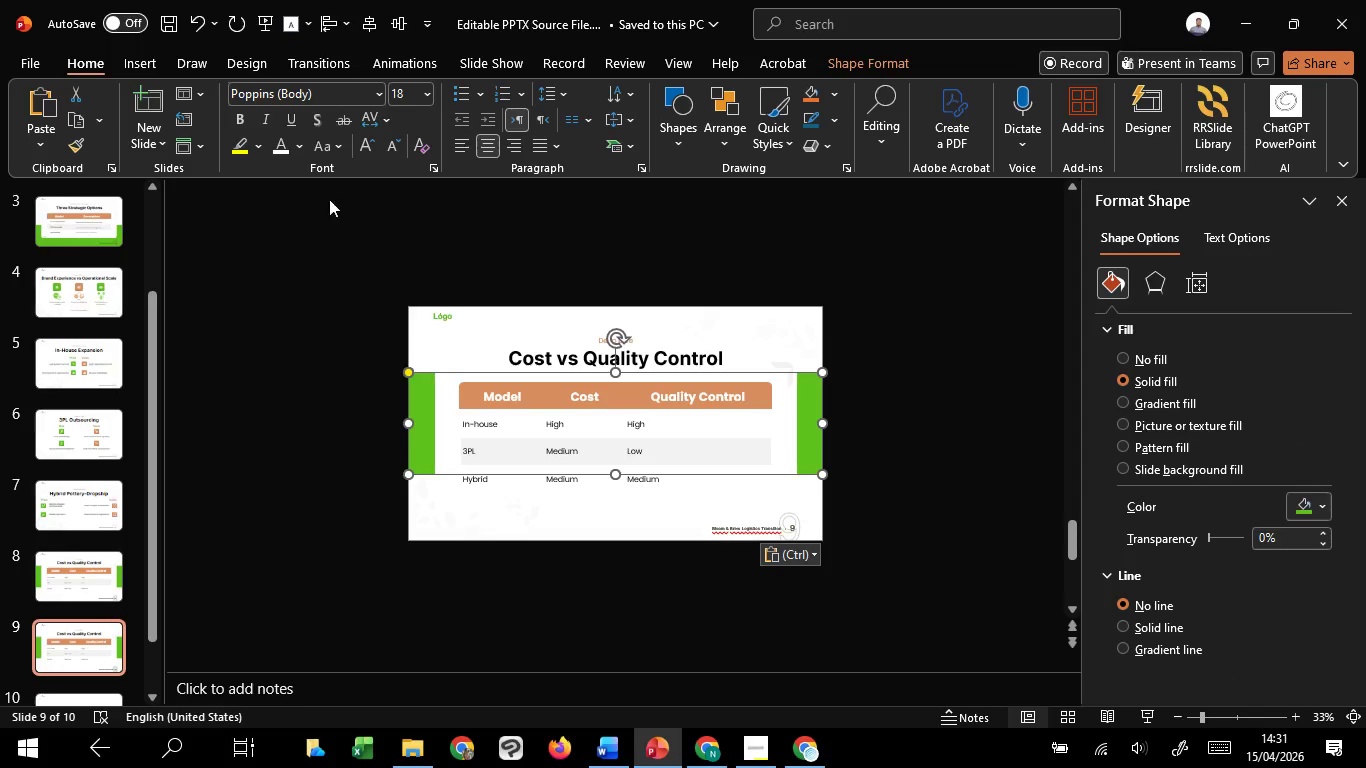 
left_click([320, 16])
 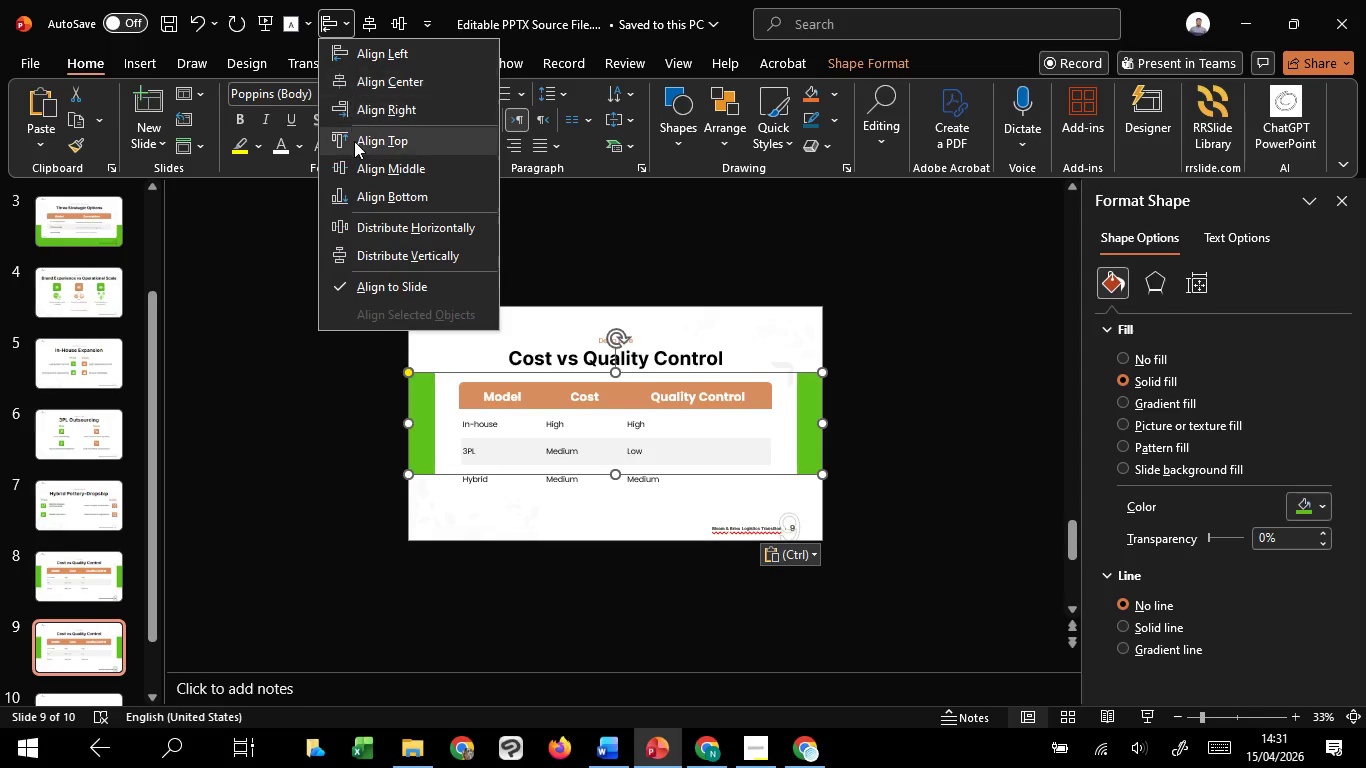 
left_click([354, 141])
 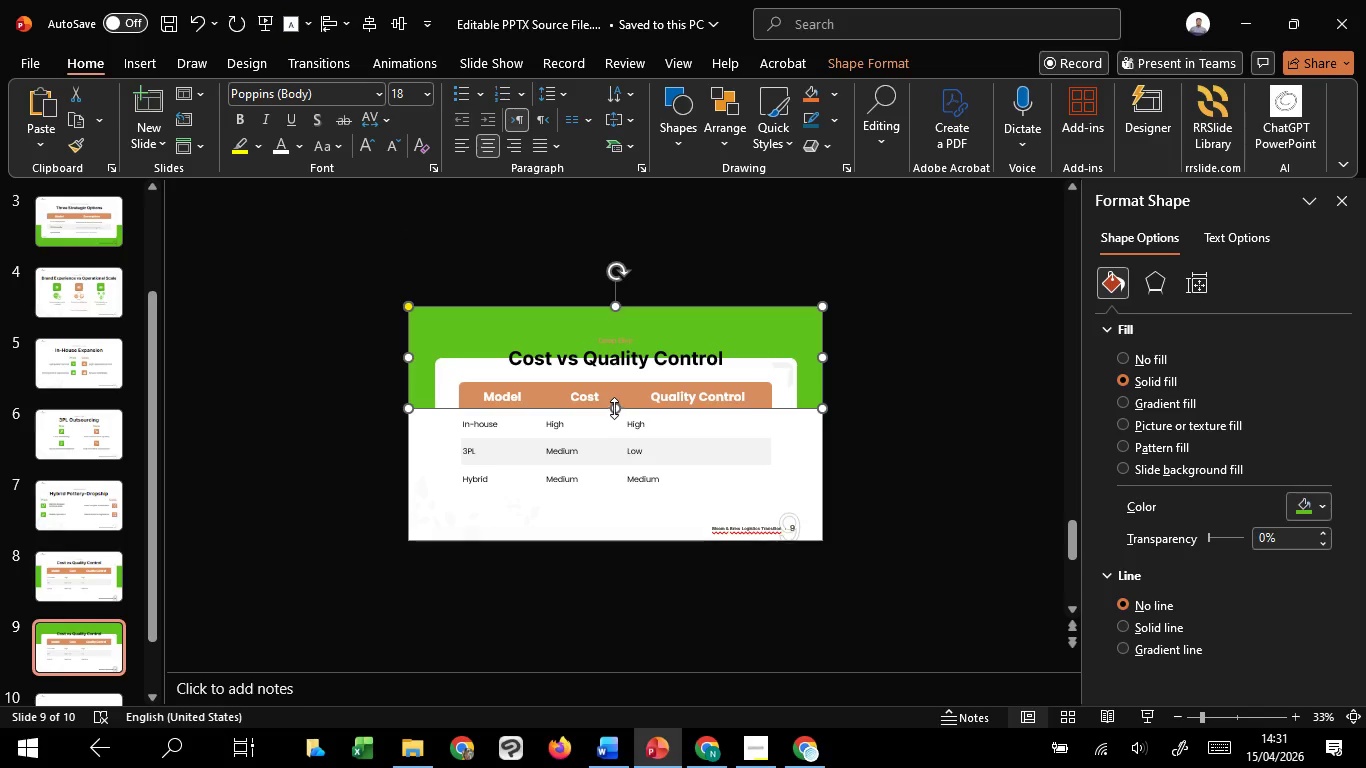 
left_click_drag(start_coordinate=[615, 408], to_coordinate=[627, 436])
 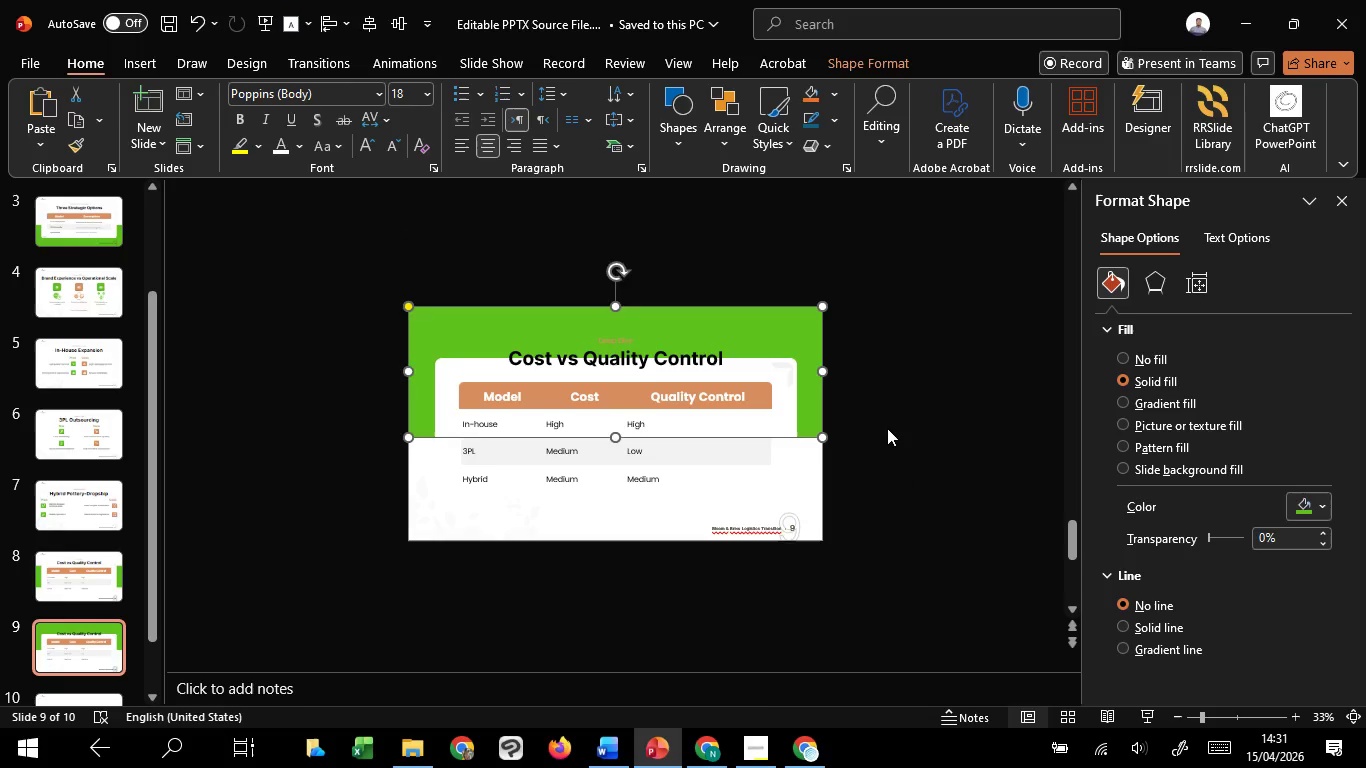 
left_click([886, 428])
 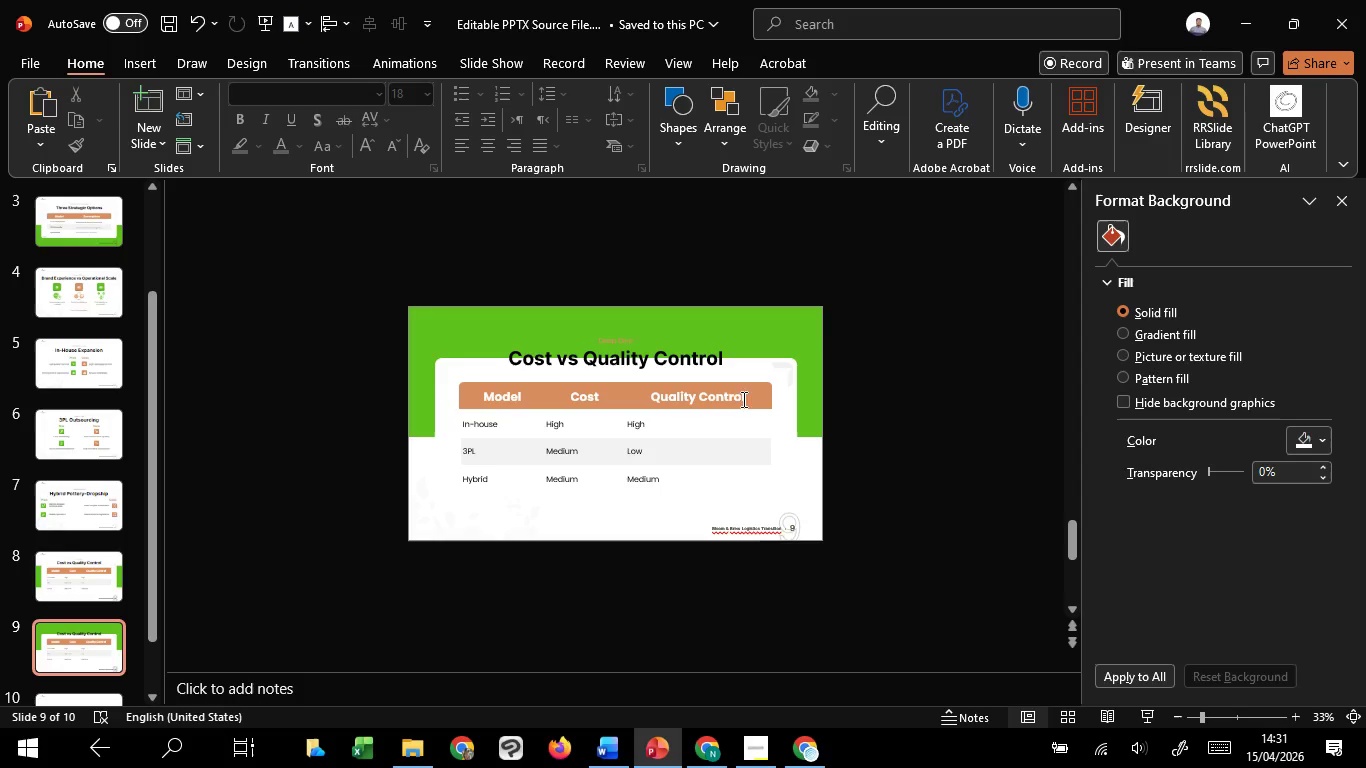 
left_click([741, 401])
 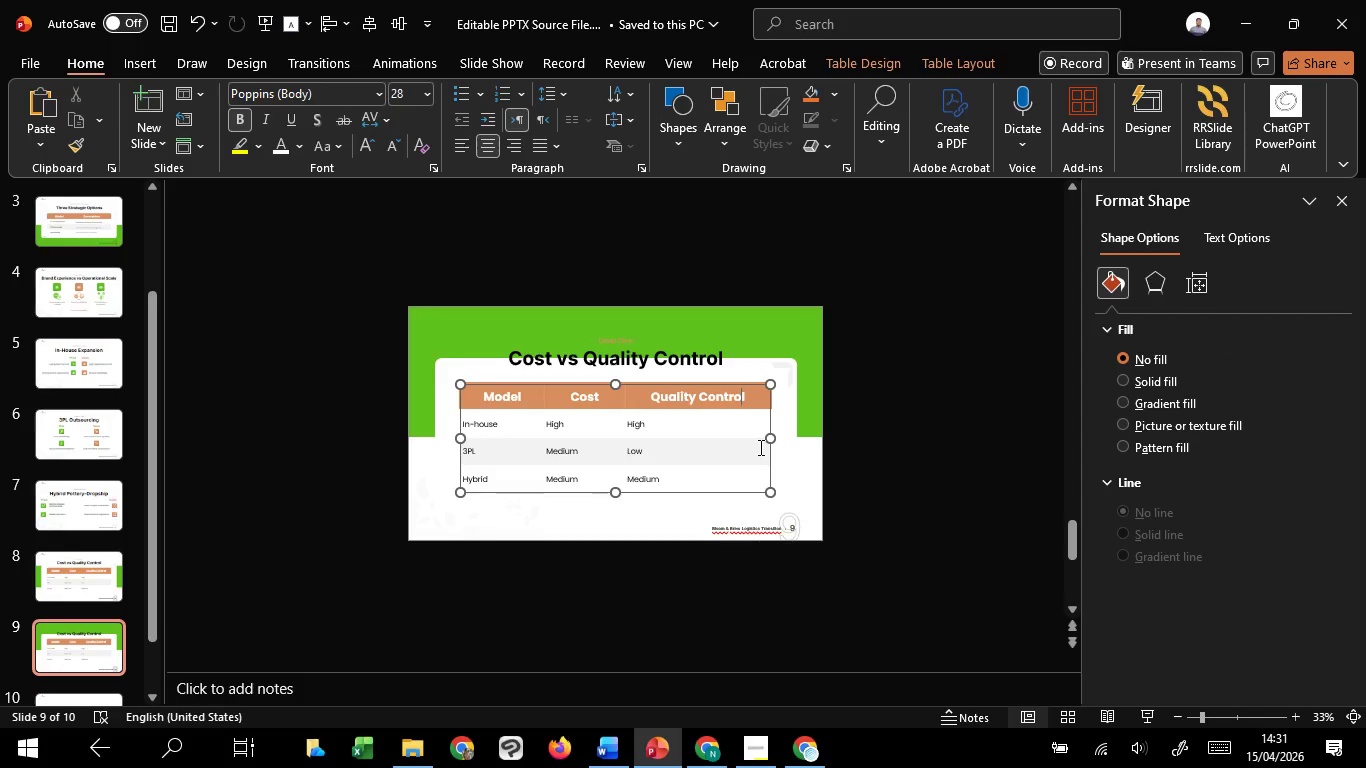 
key(Delete)
 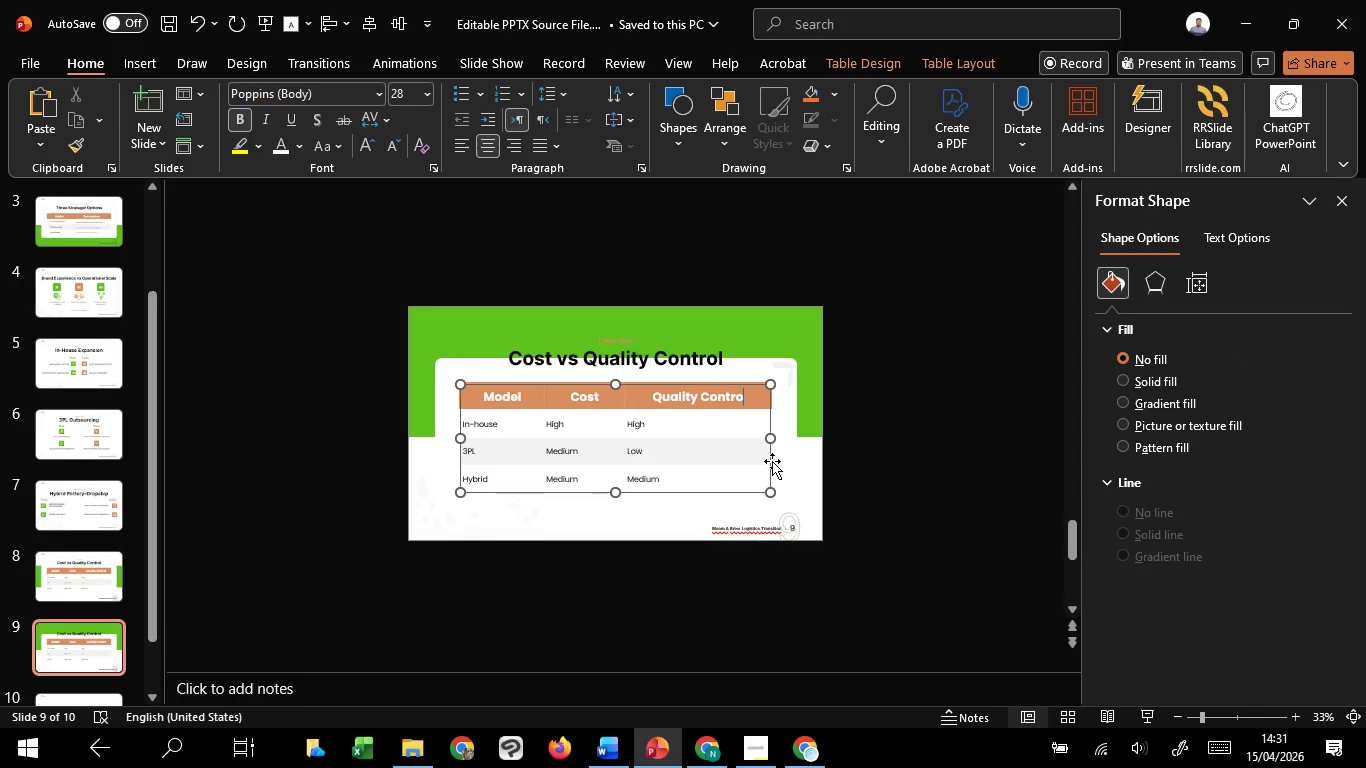 
left_click([773, 461])
 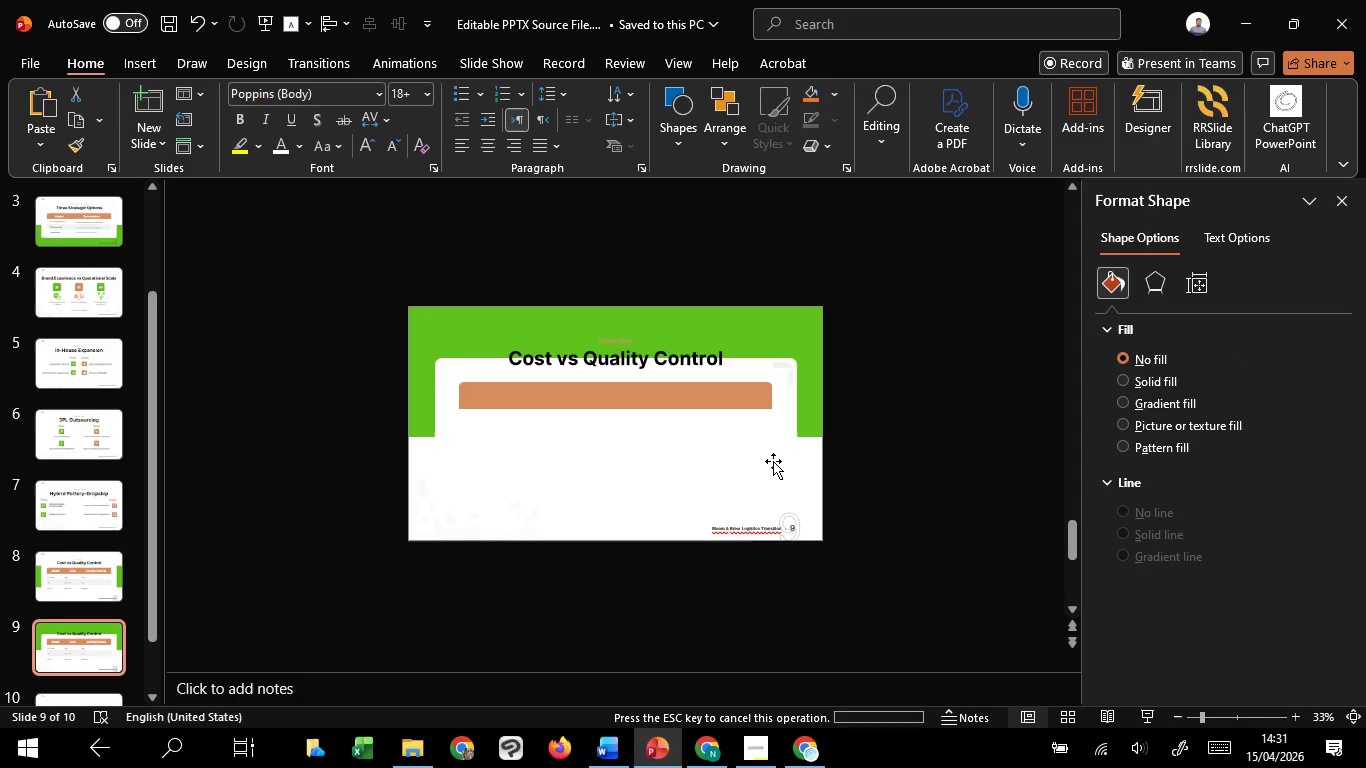 
key(Delete)
 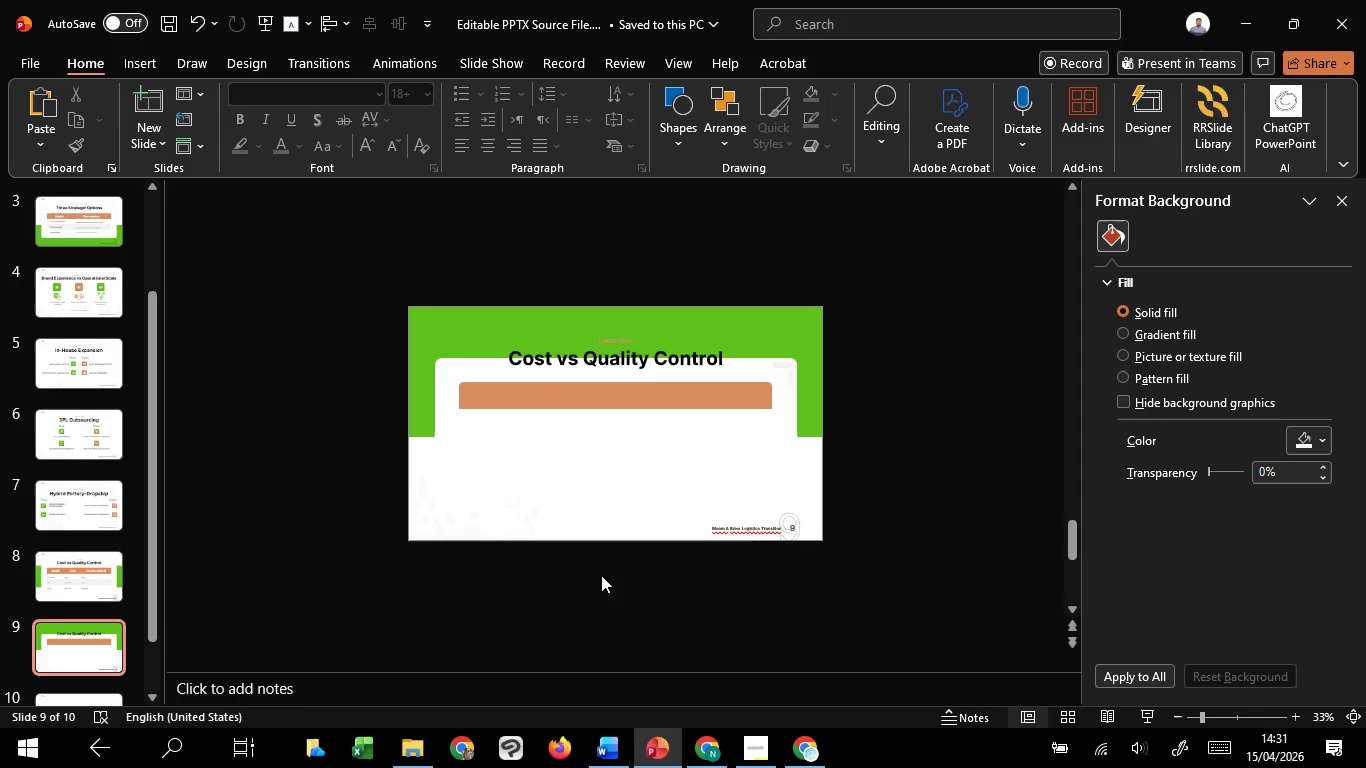 
left_click([756, 318])
 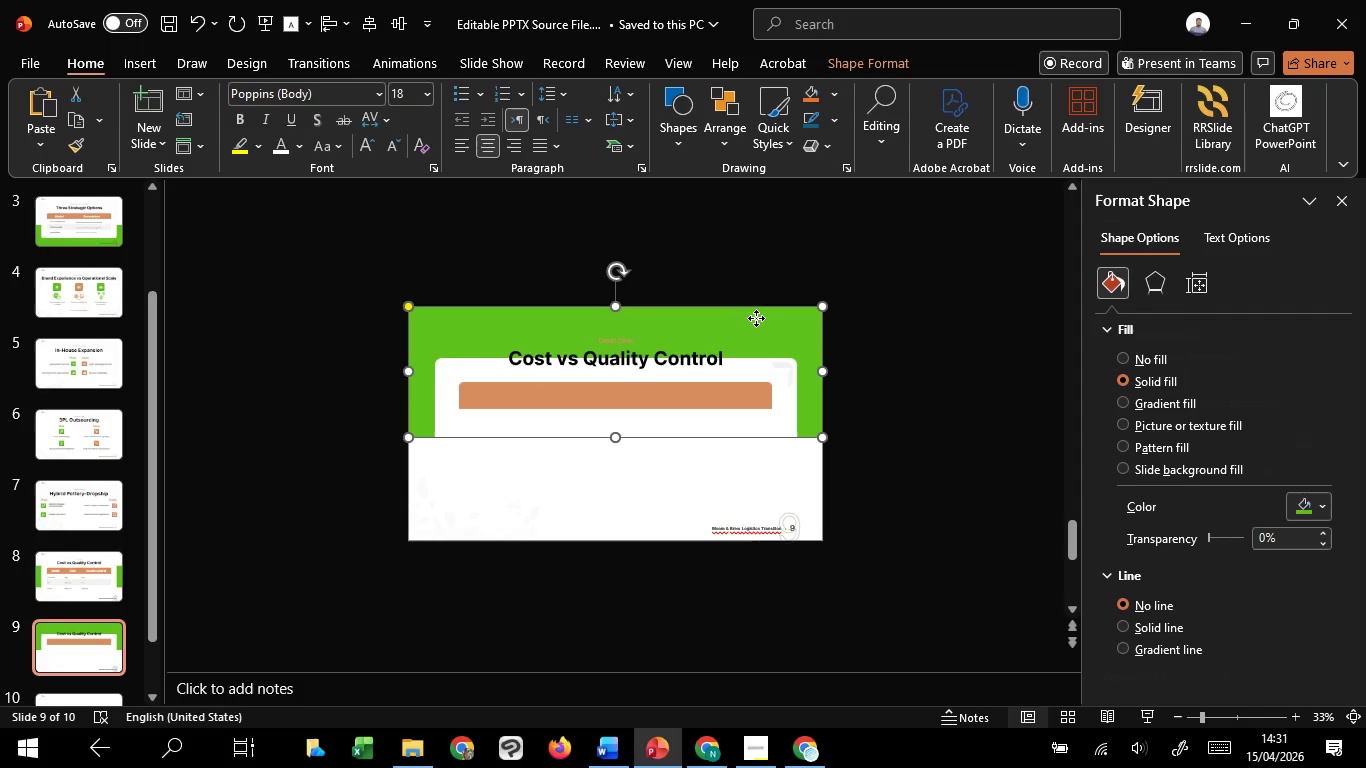 
right_click([756, 318])
 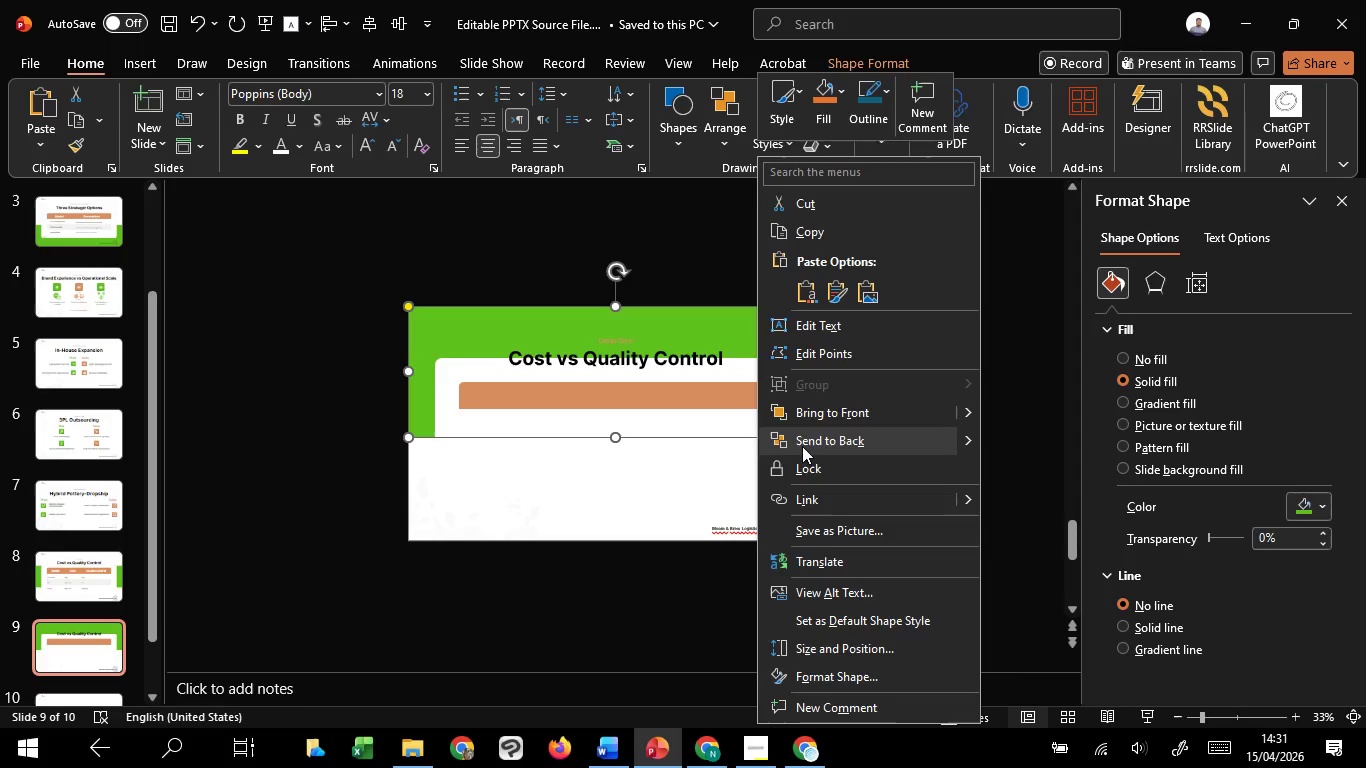 
left_click([801, 443])
 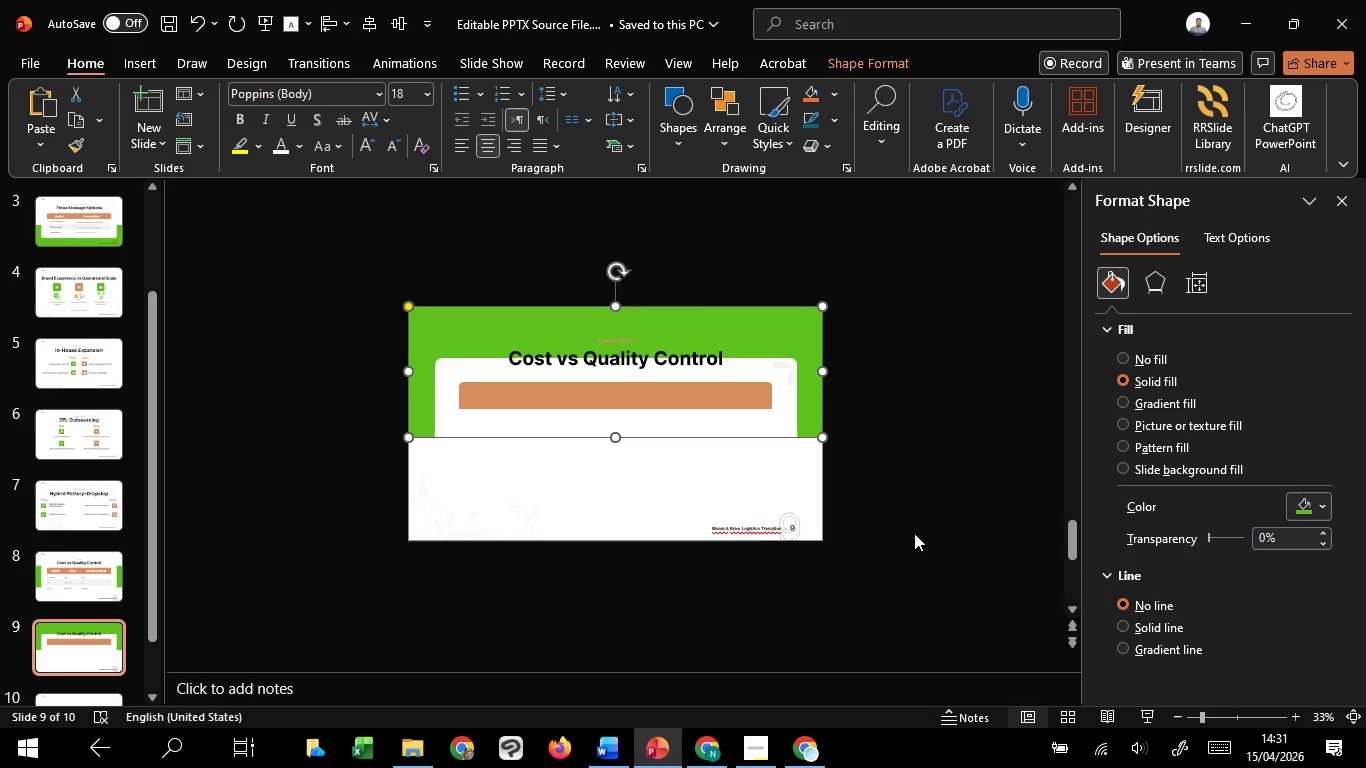 
left_click([914, 533])
 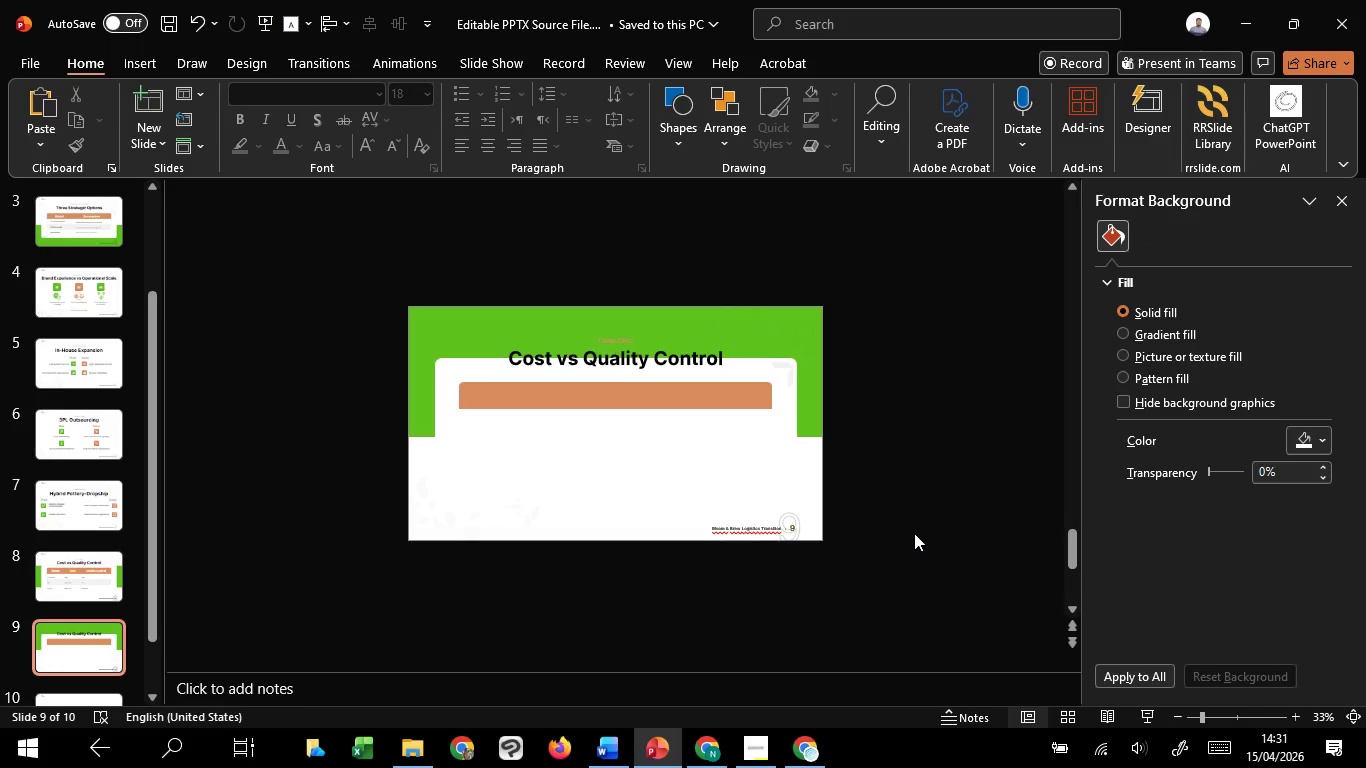 
scroll: coordinate [914, 533], scroll_direction: down, amount: 1.0
 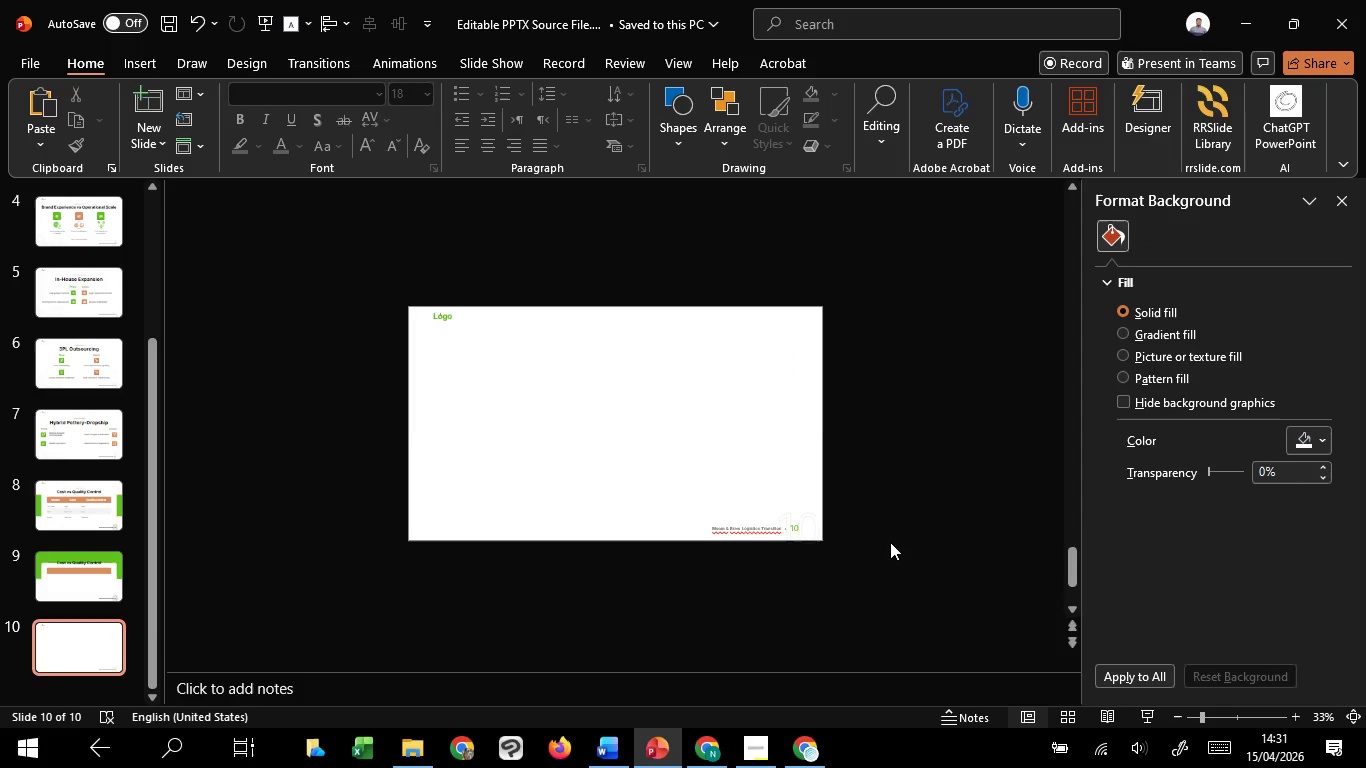 
scroll: coordinate [890, 542], scroll_direction: up, amount: 1.0
 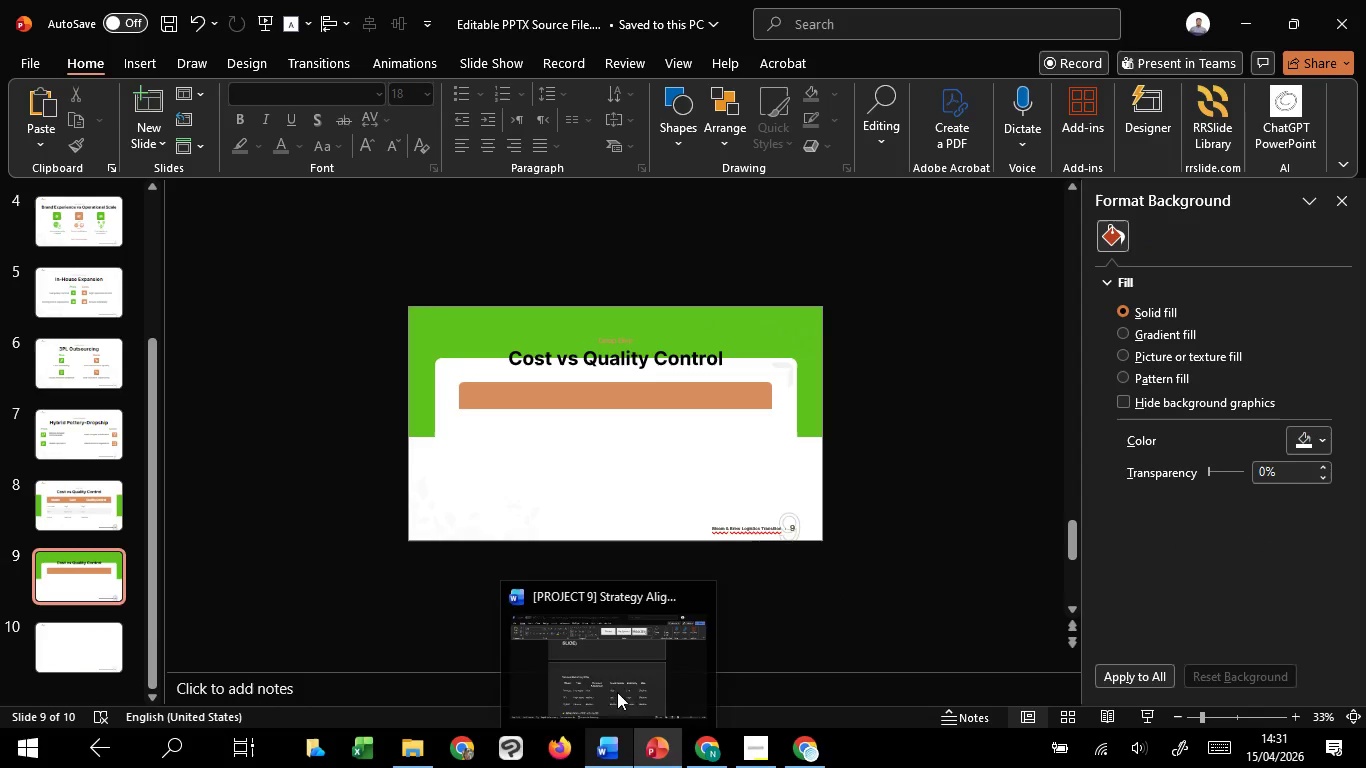 
left_click([617, 682])
 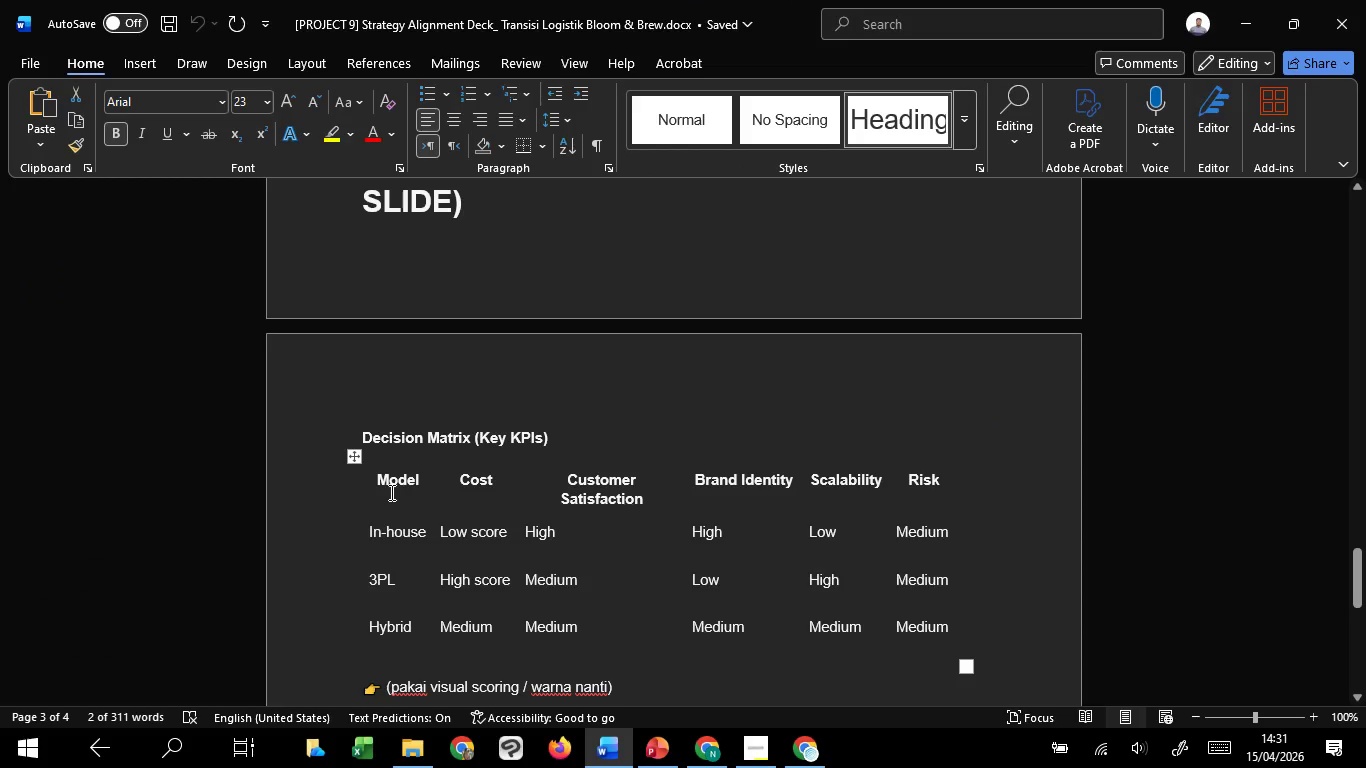 
left_click_drag(start_coordinate=[388, 488], to_coordinate=[923, 652])
 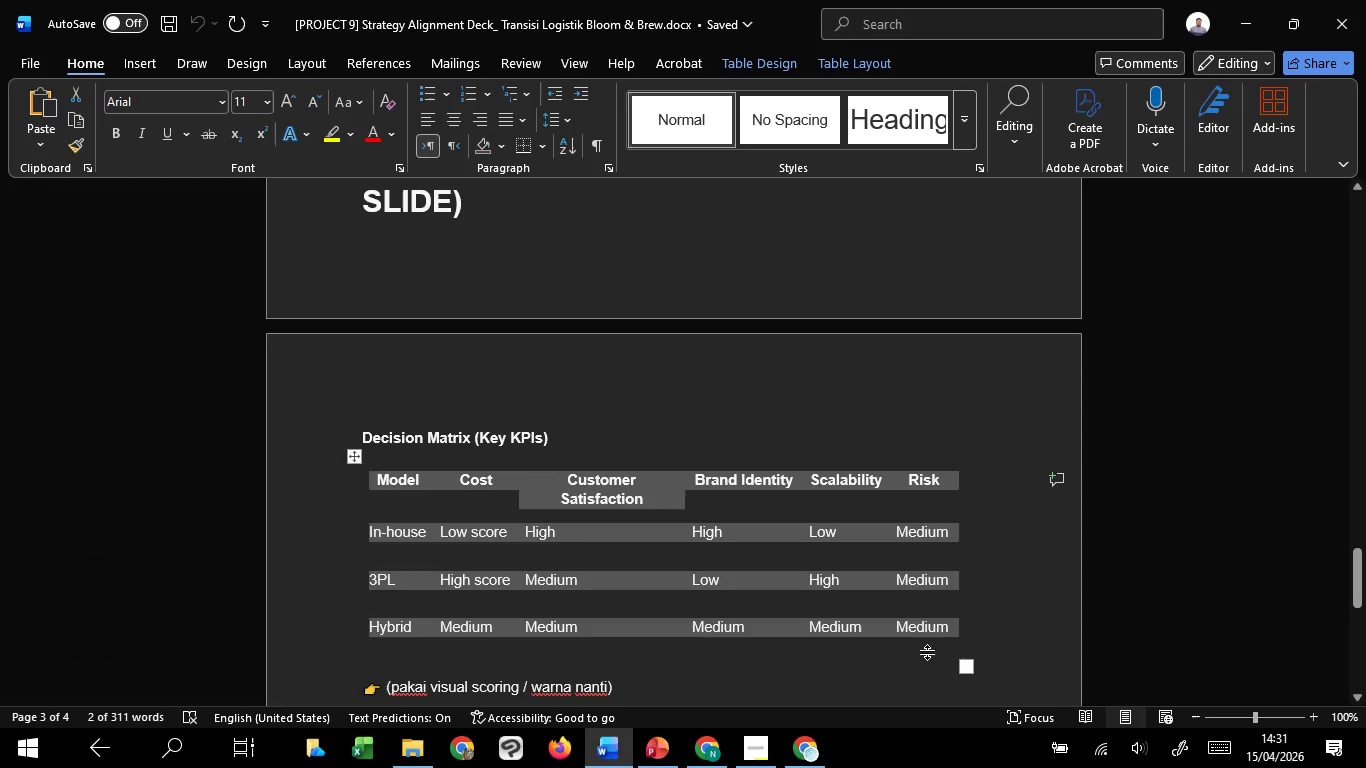 
key(Control+C)
 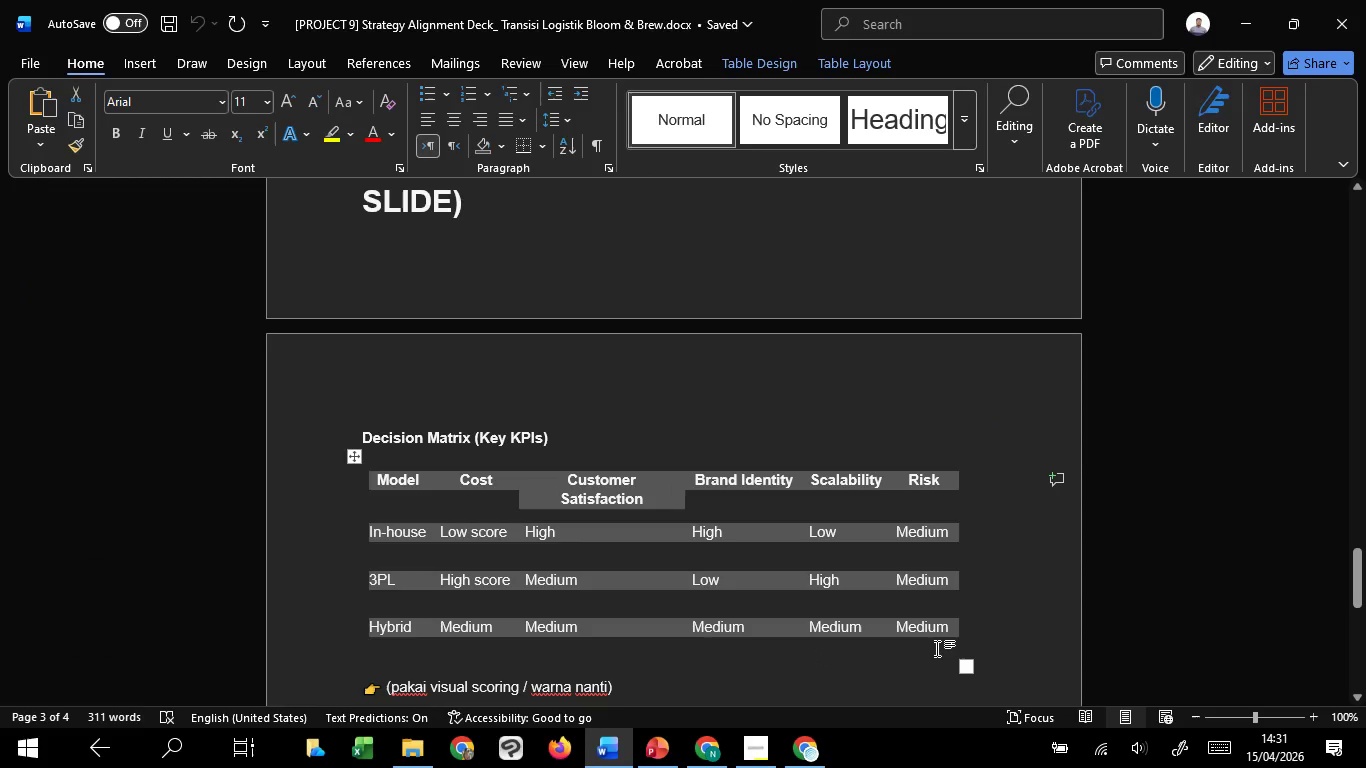 
key(Control+C)
 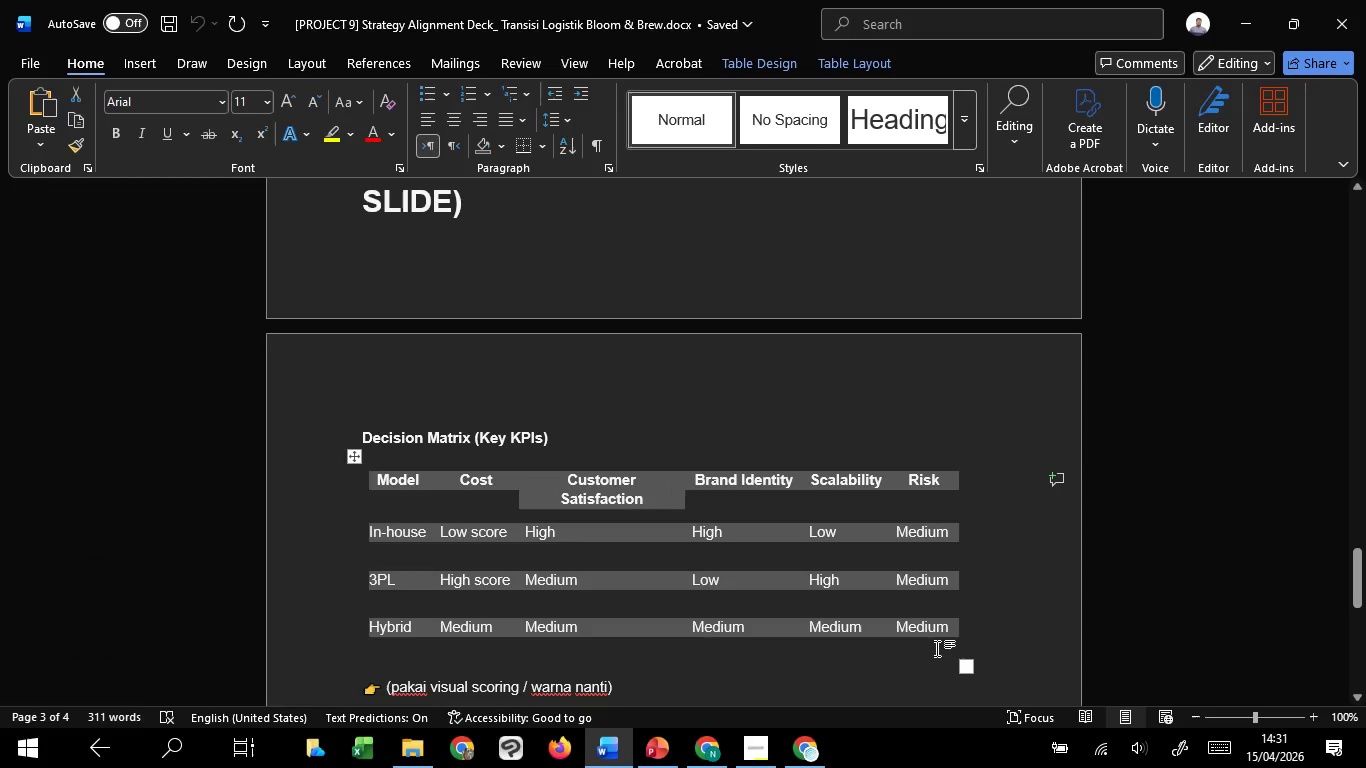 
key(Control+C)
 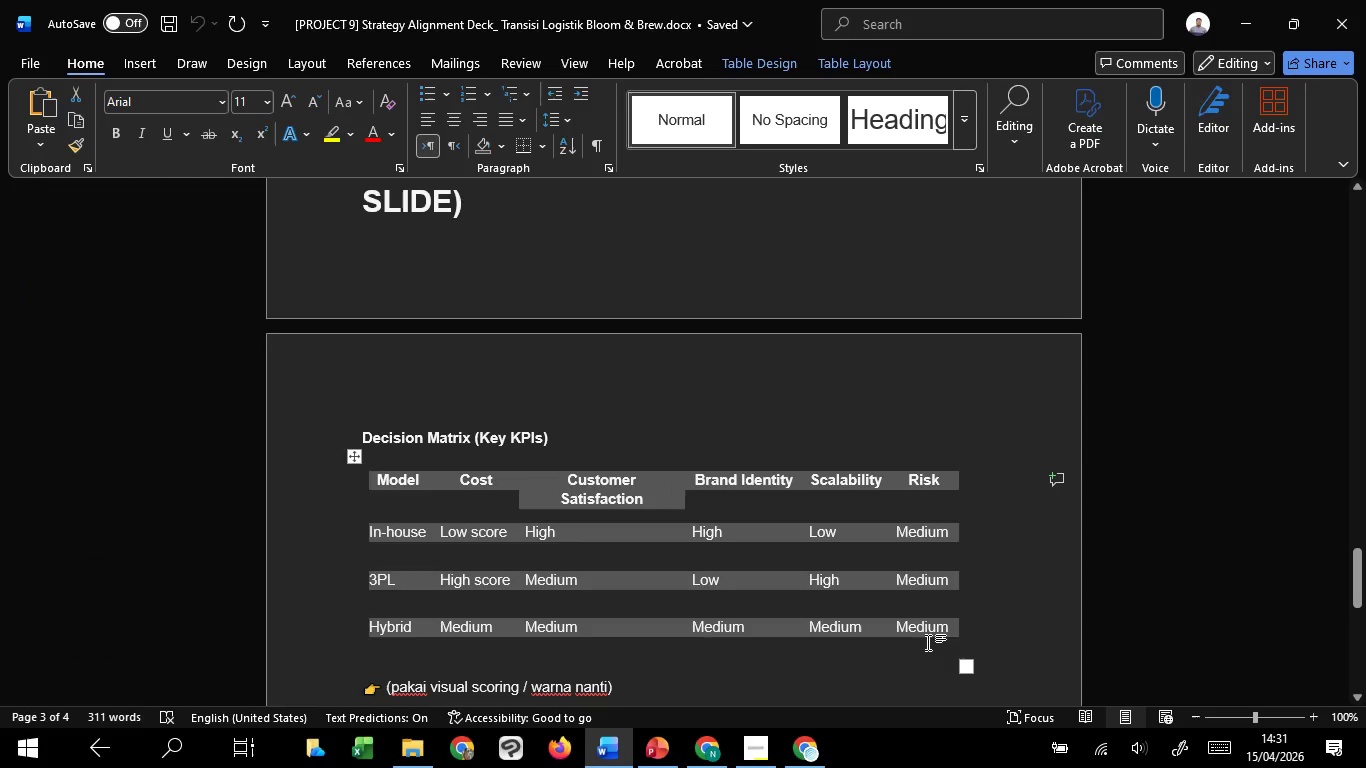 
key(Control+C)
 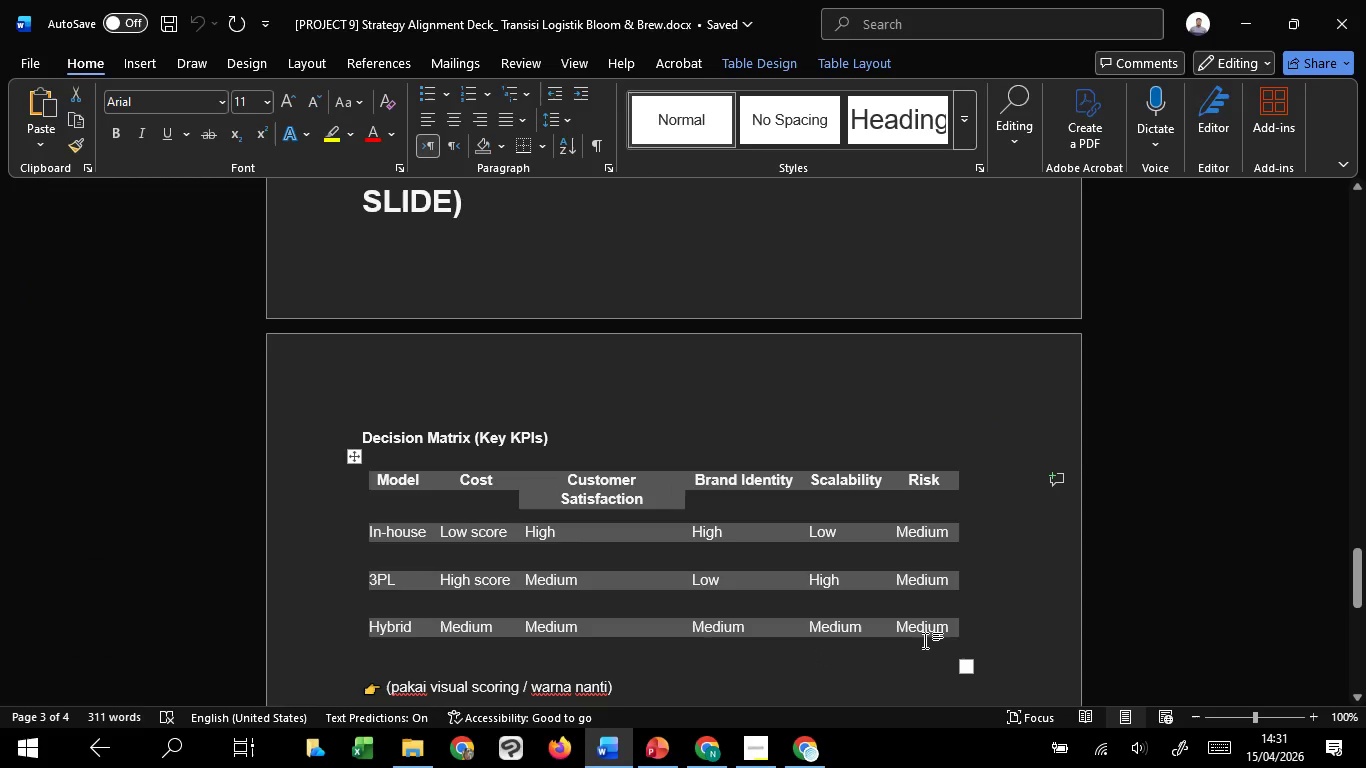 
key(Control+C)
 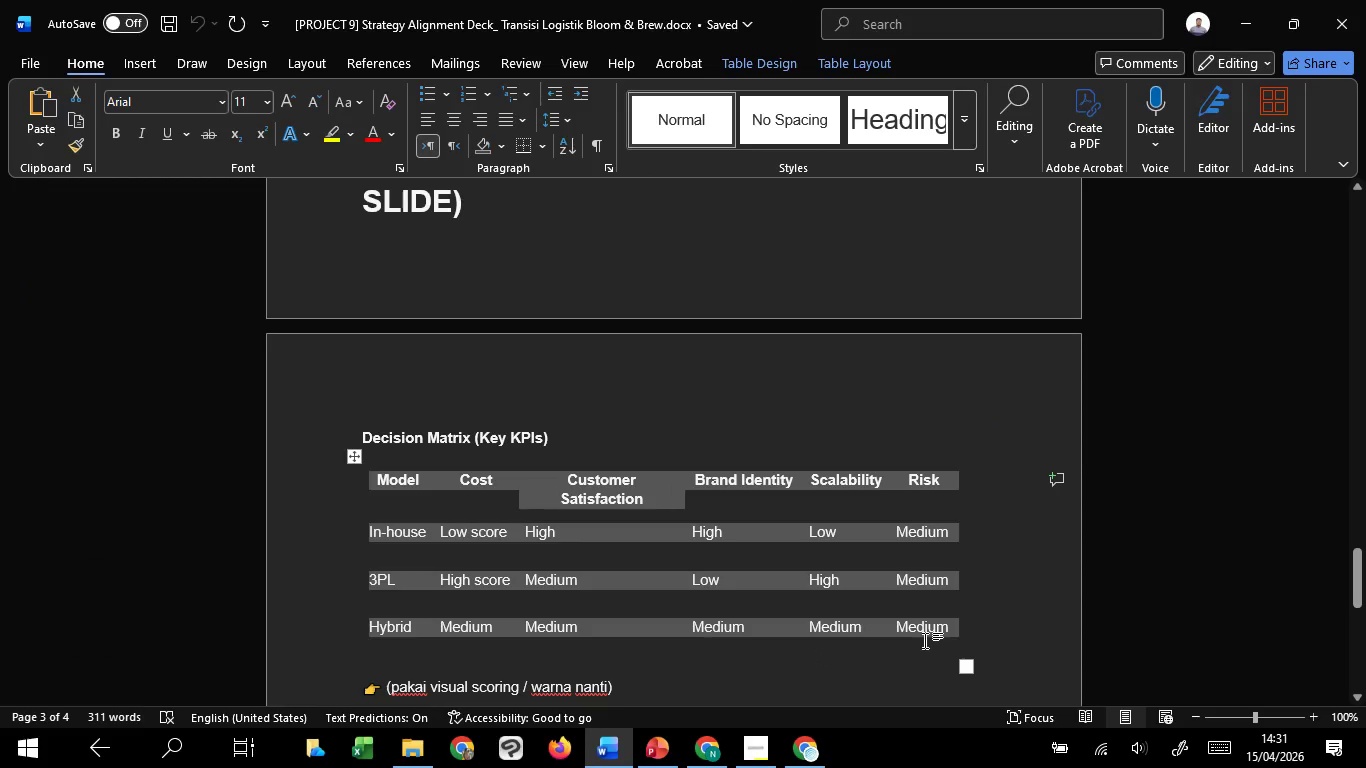 
key(Control+C)
 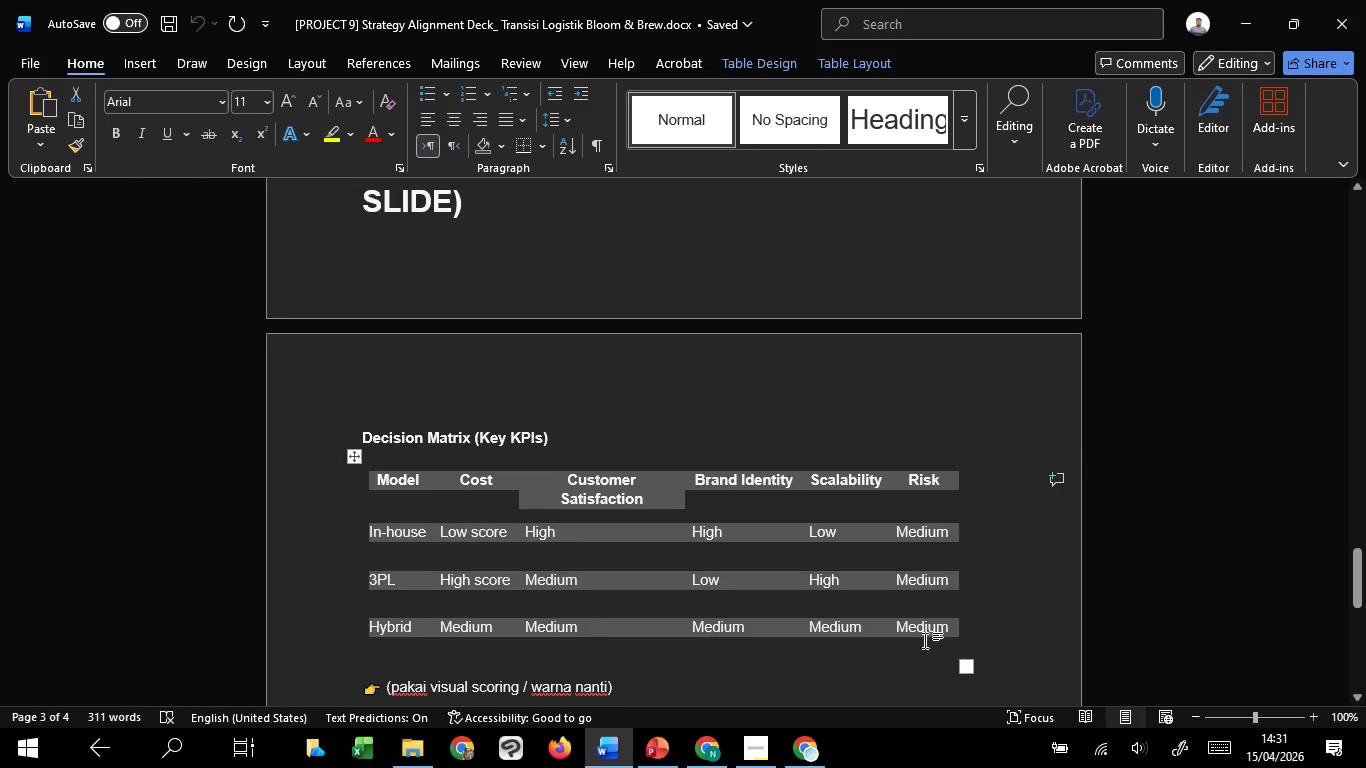 
key(Control+C)
 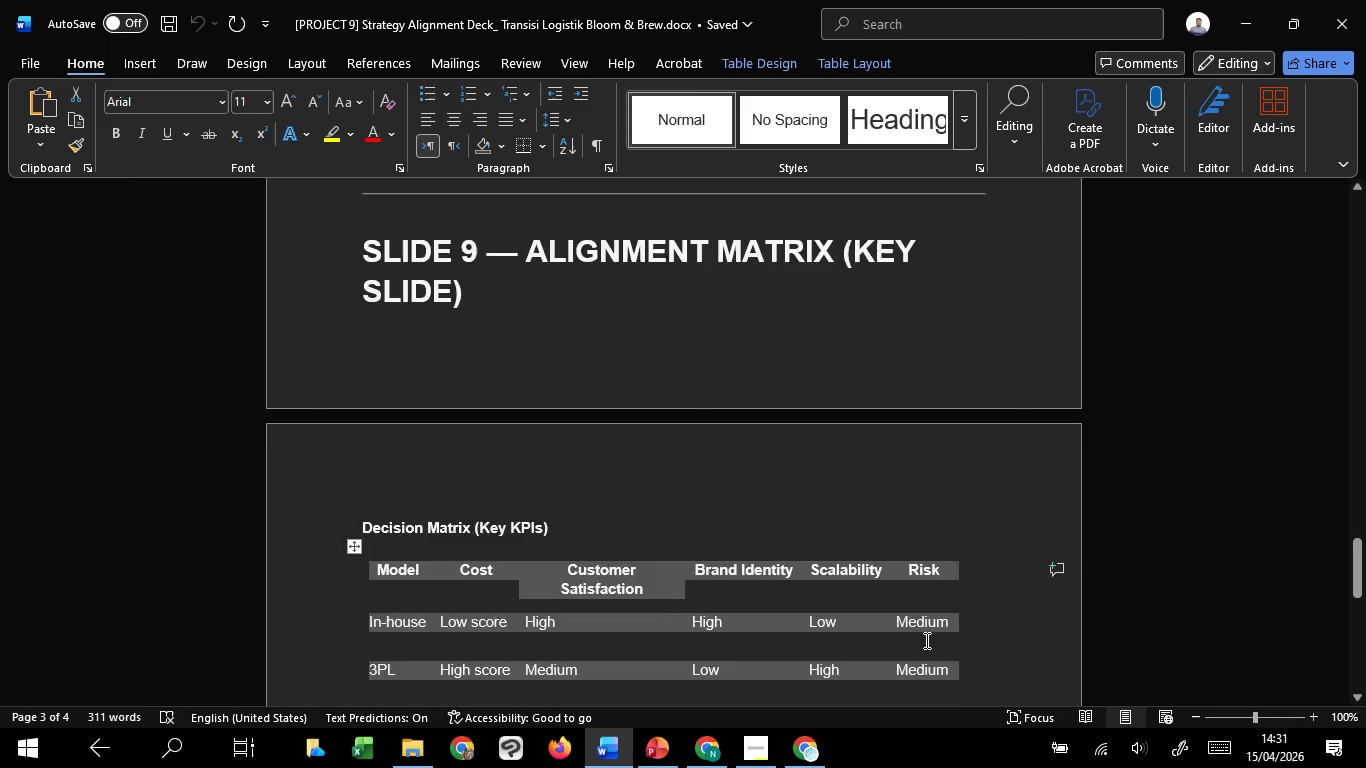 
scroll: coordinate [925, 640], scroll_direction: up, amount: 6.0
 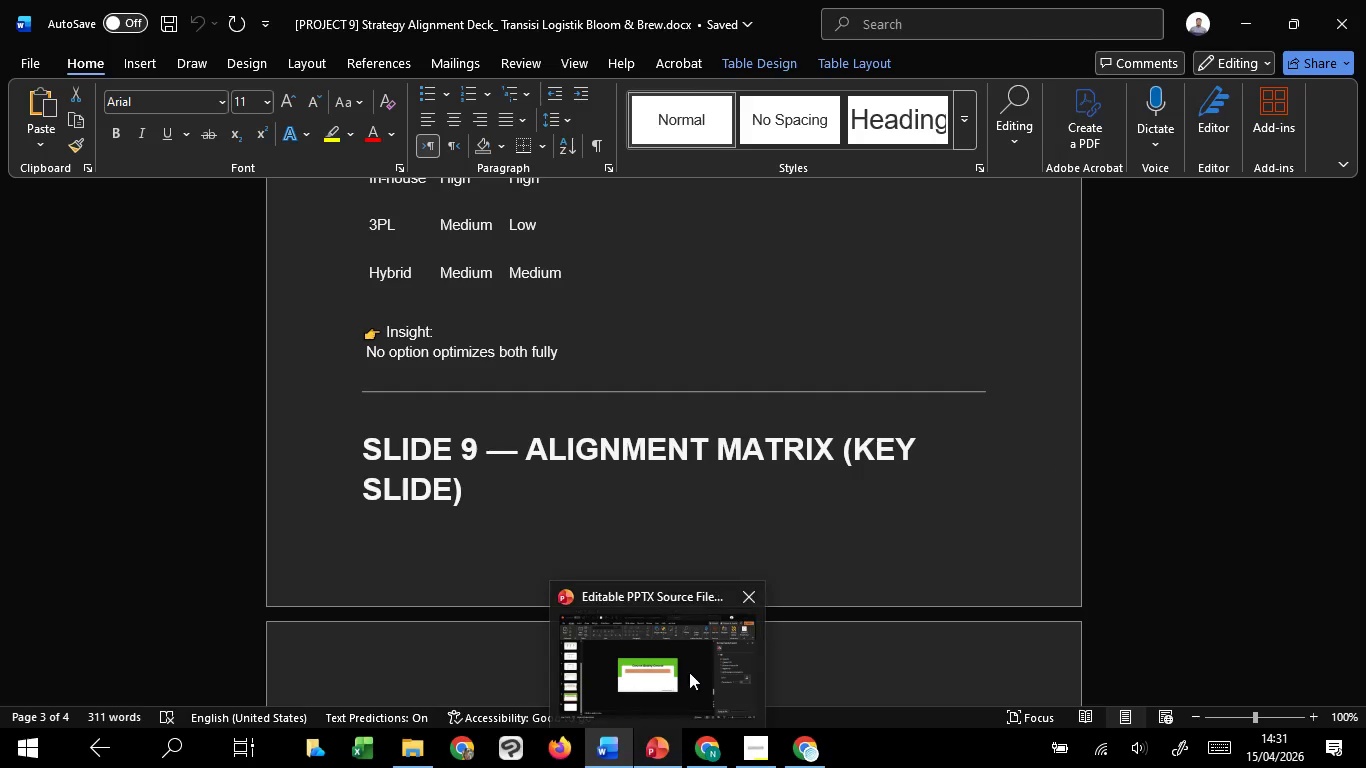 
left_click([693, 653])
 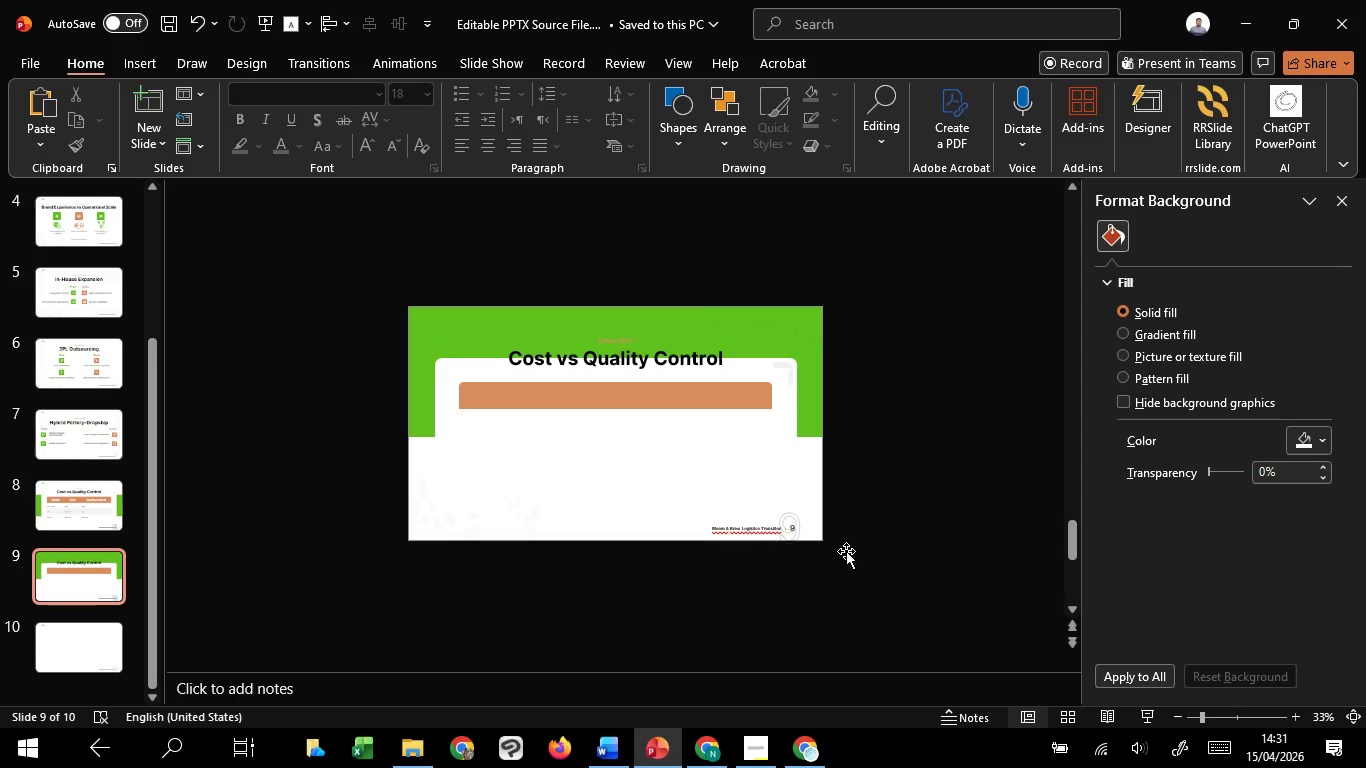 
key(Control+V)
 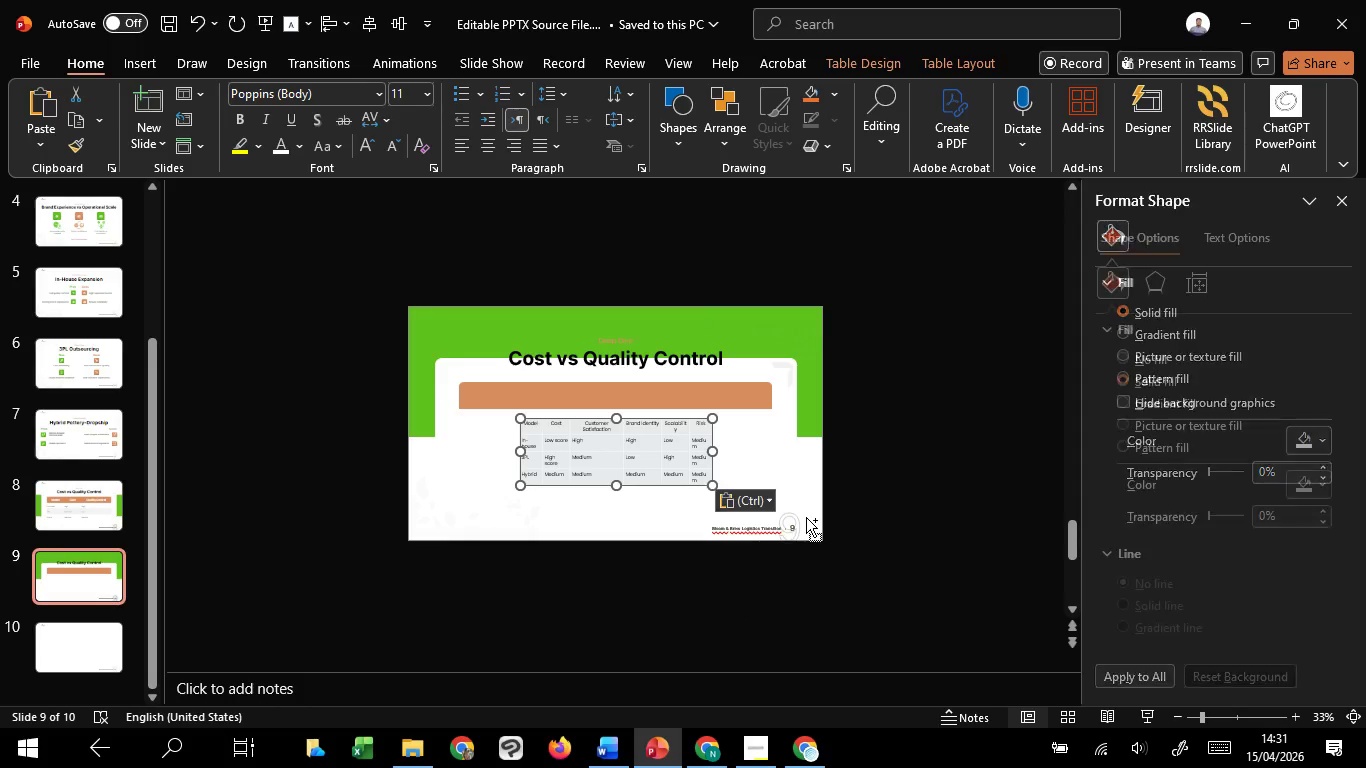 
hold_key(key=ControlLeft, duration=1.12)
scroll: coordinate [722, 484], scroll_direction: up, amount: 2.0
 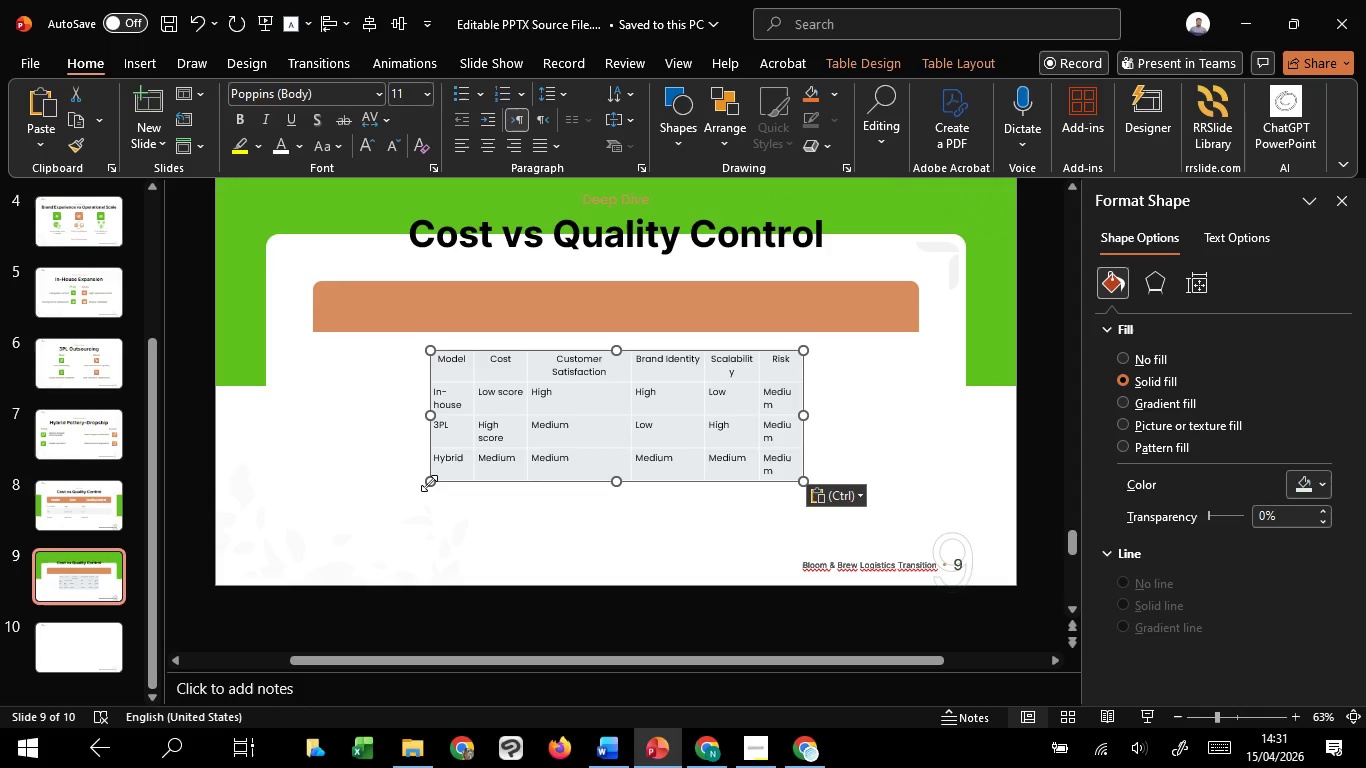 
hold_key(key=ControlLeft, duration=2.45)
left_click_drag(start_coordinate=[429, 483], to_coordinate=[390, 521])
 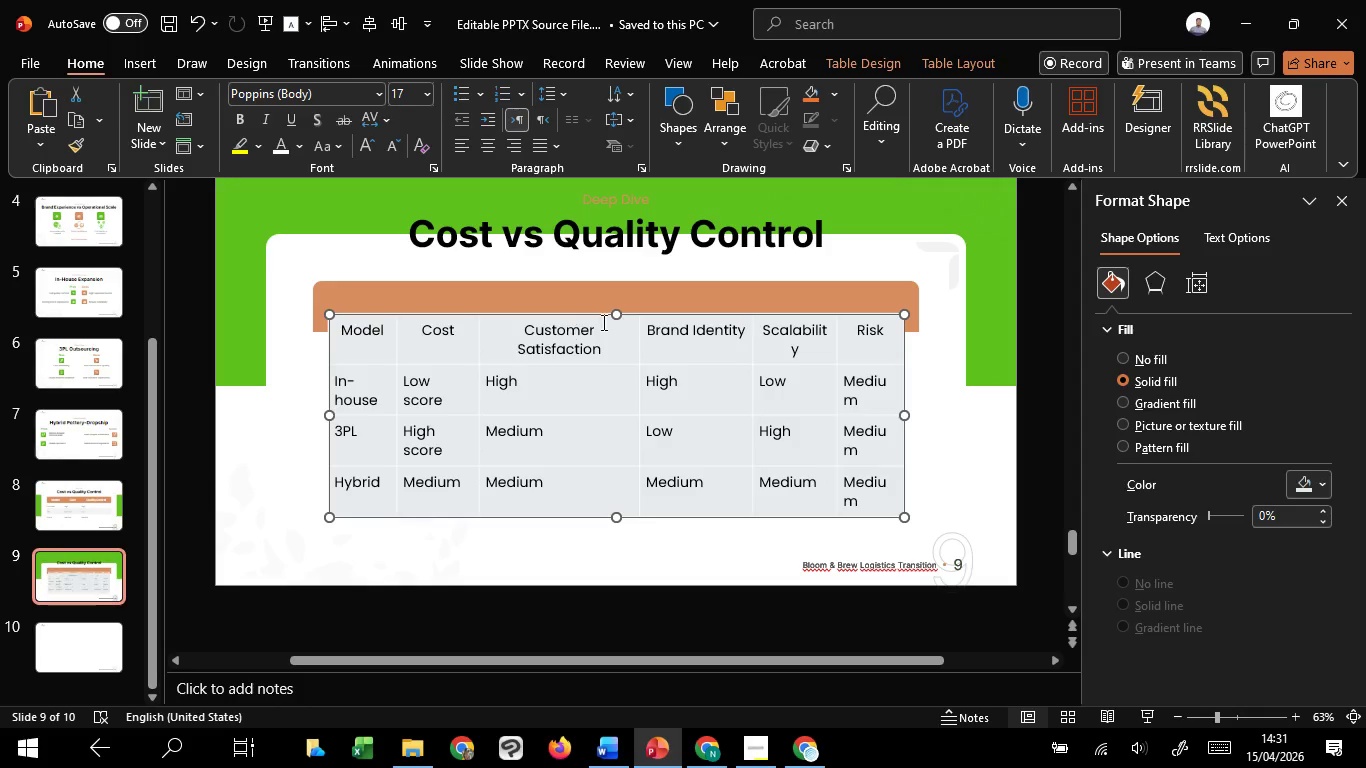 
hold_key(key=ShiftLeft, duration=1.51)
 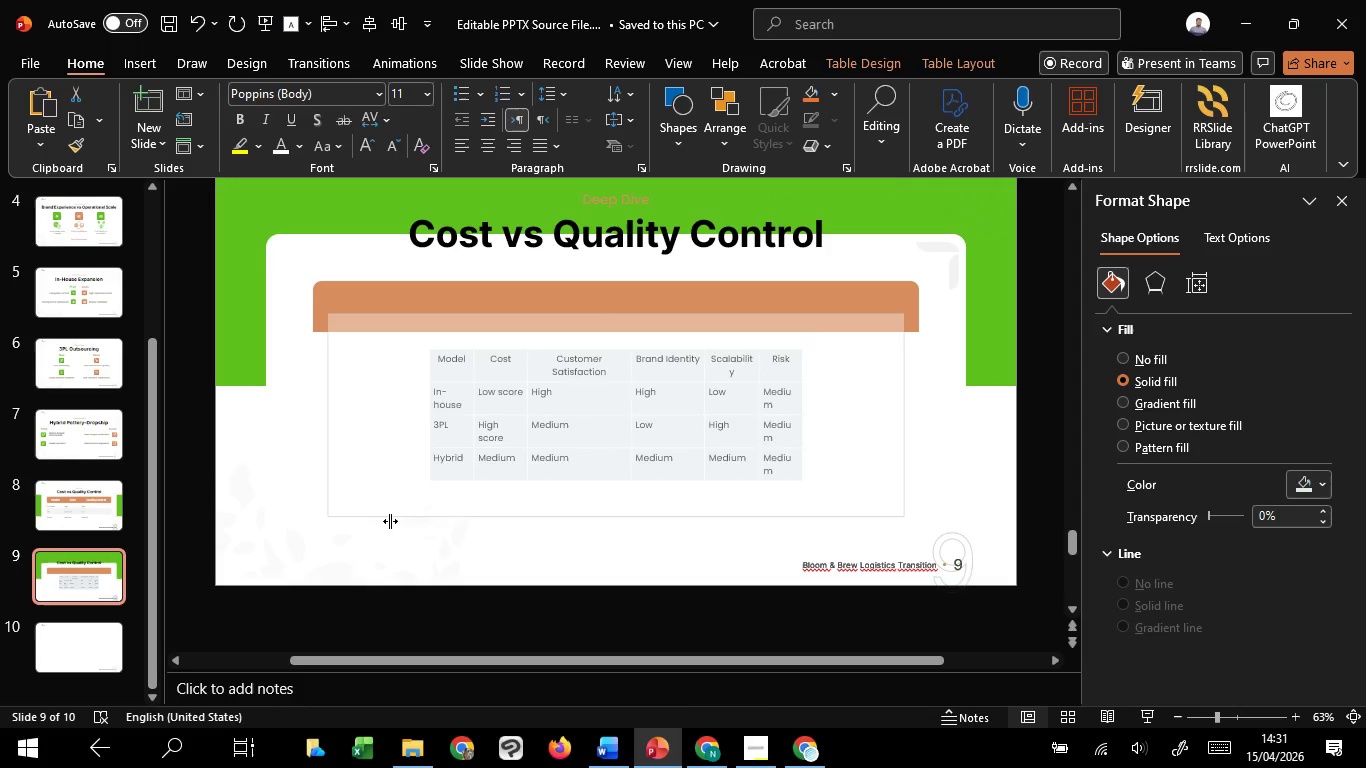 
hold_key(key=ShiftLeft, duration=0.8)
 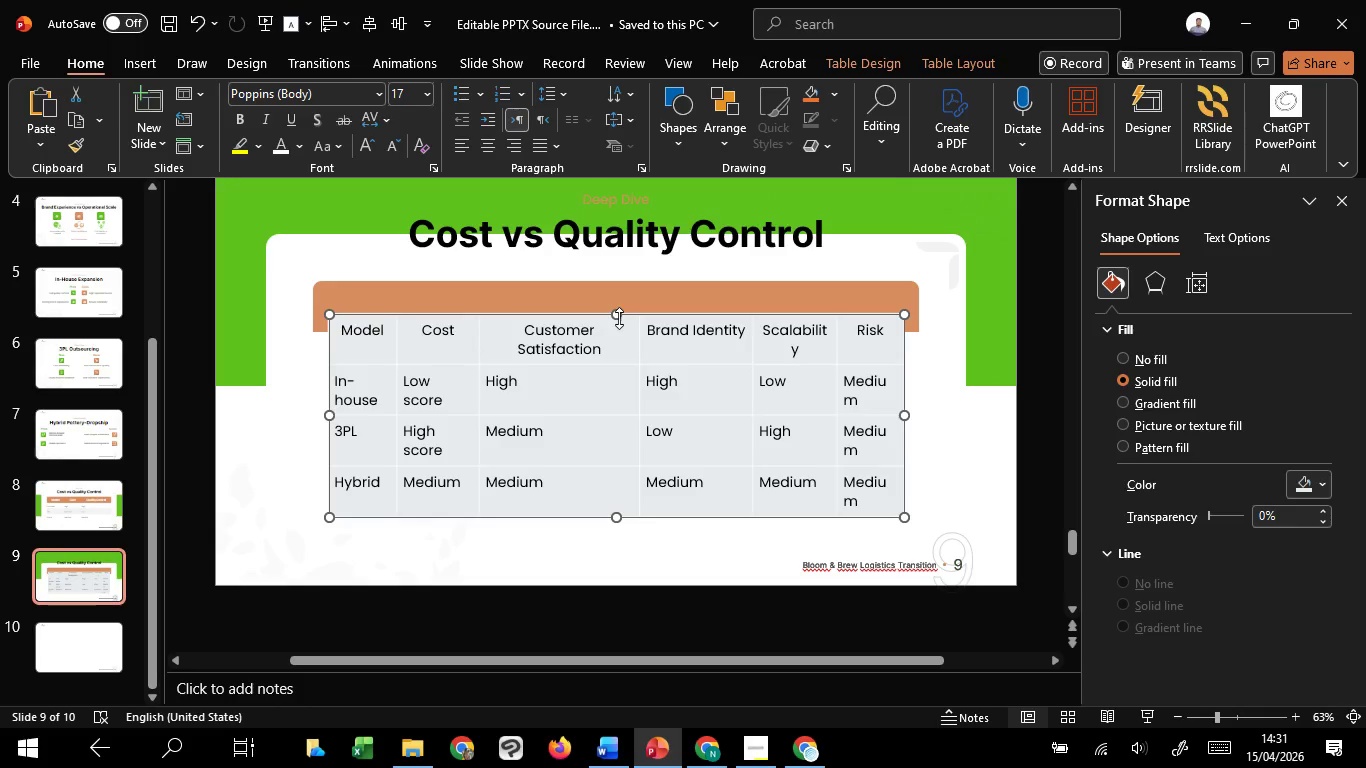 
left_click_drag(start_coordinate=[619, 318], to_coordinate=[623, 286])
 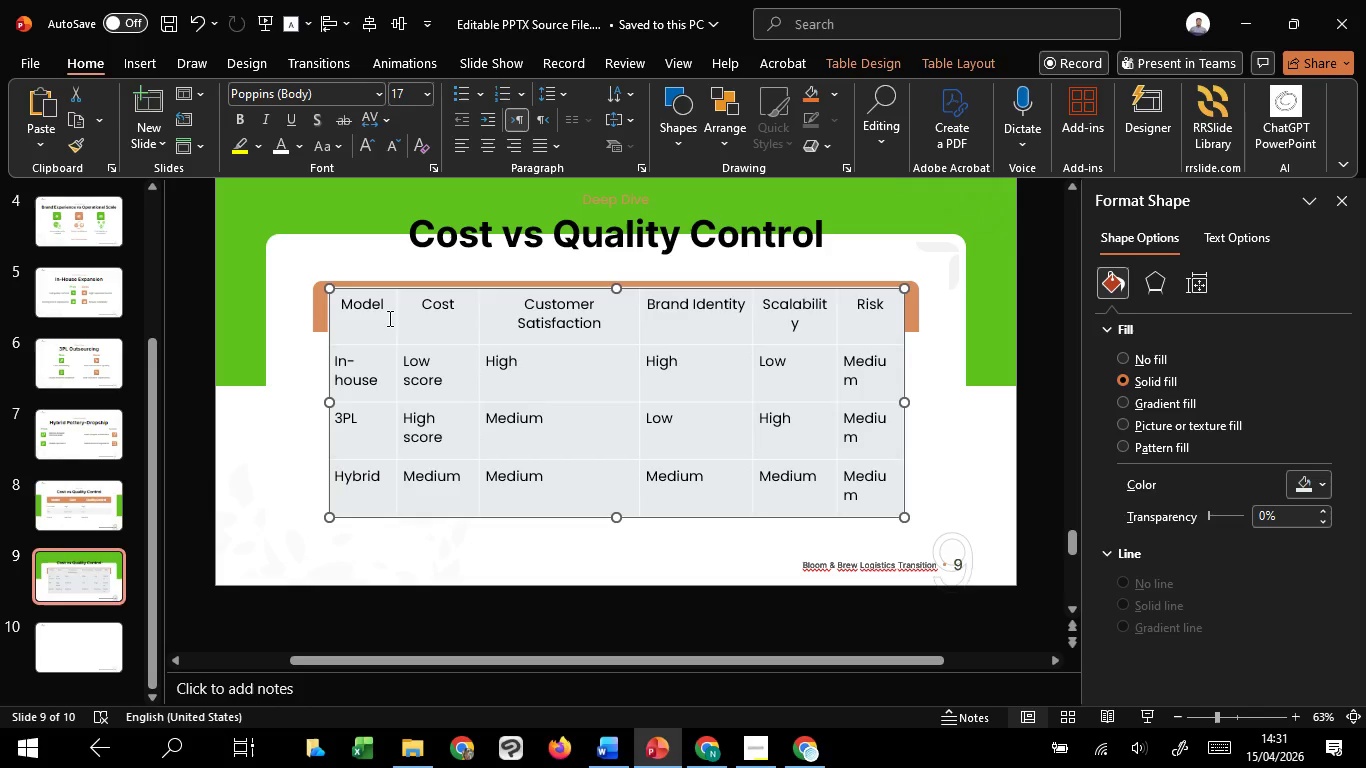 
left_click_drag(start_coordinate=[388, 318], to_coordinate=[857, 317])
 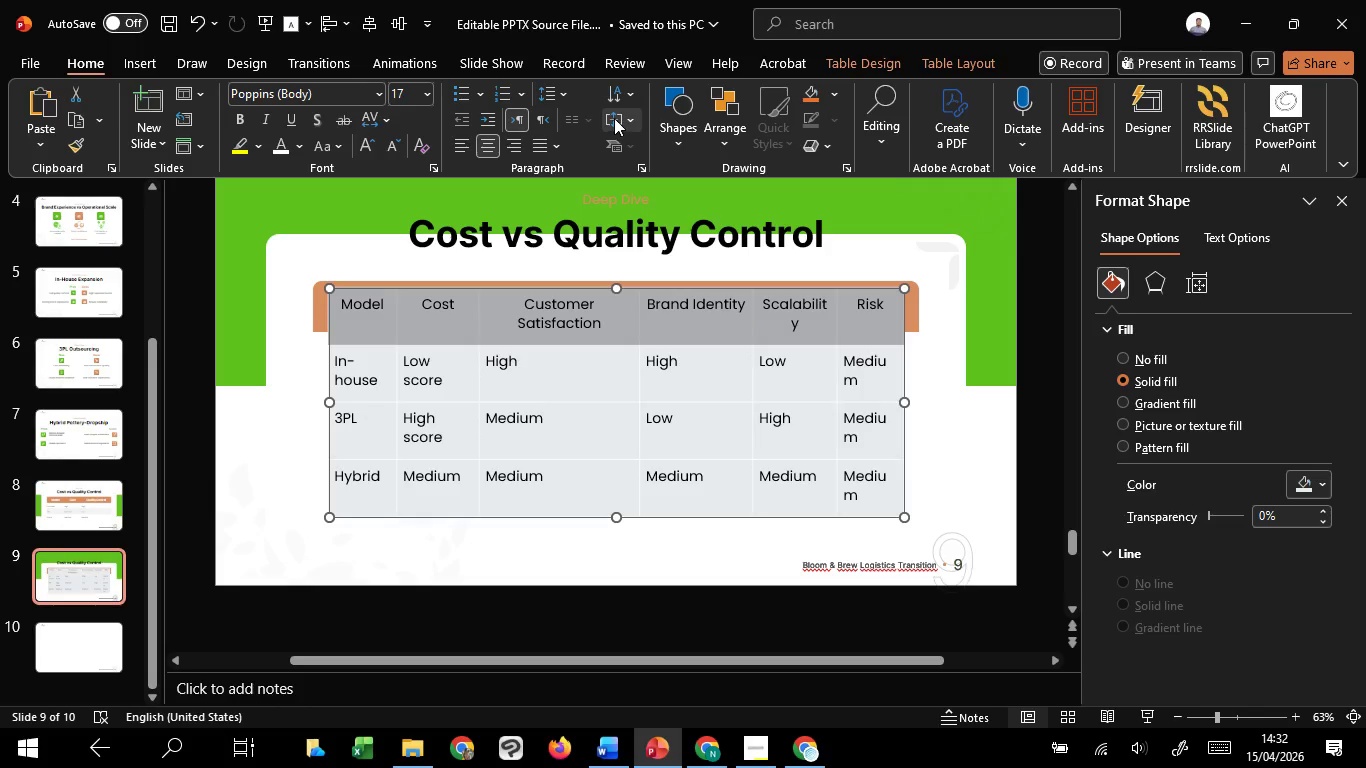 
left_click([614, 118])
 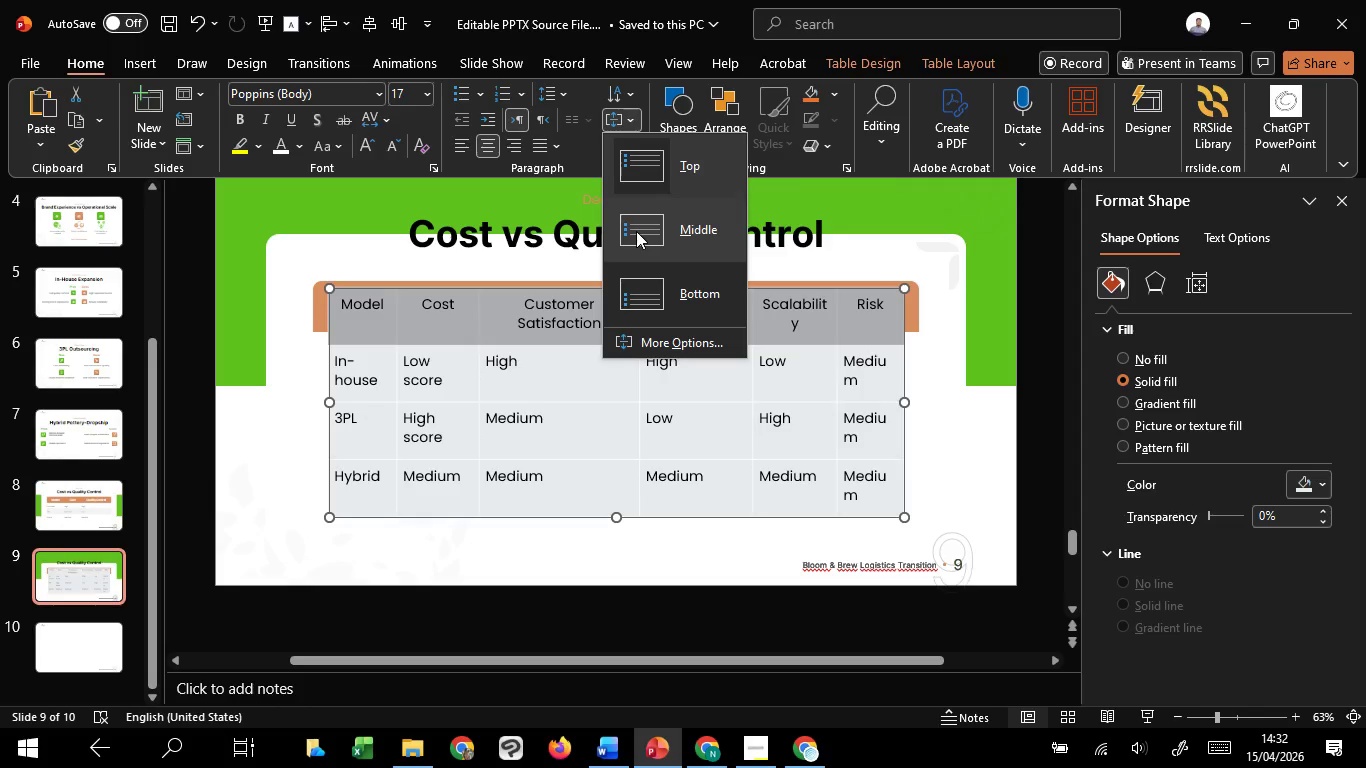 
left_click([636, 231])
 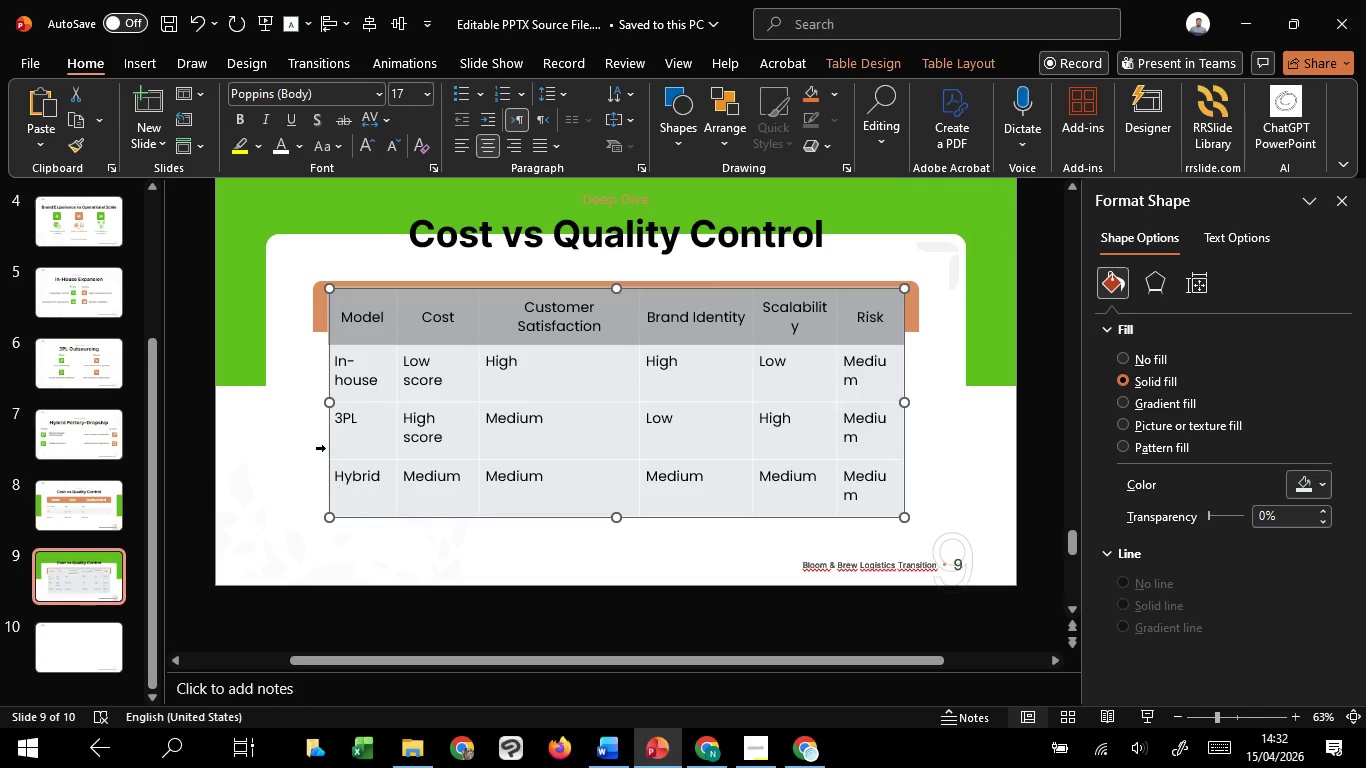 
hold_key(key=ControlLeft, duration=2.81)
hold_key(key=ShiftLeft, duration=1.5)
left_click_drag(start_coordinate=[329, 407], to_coordinate=[315, 404])
 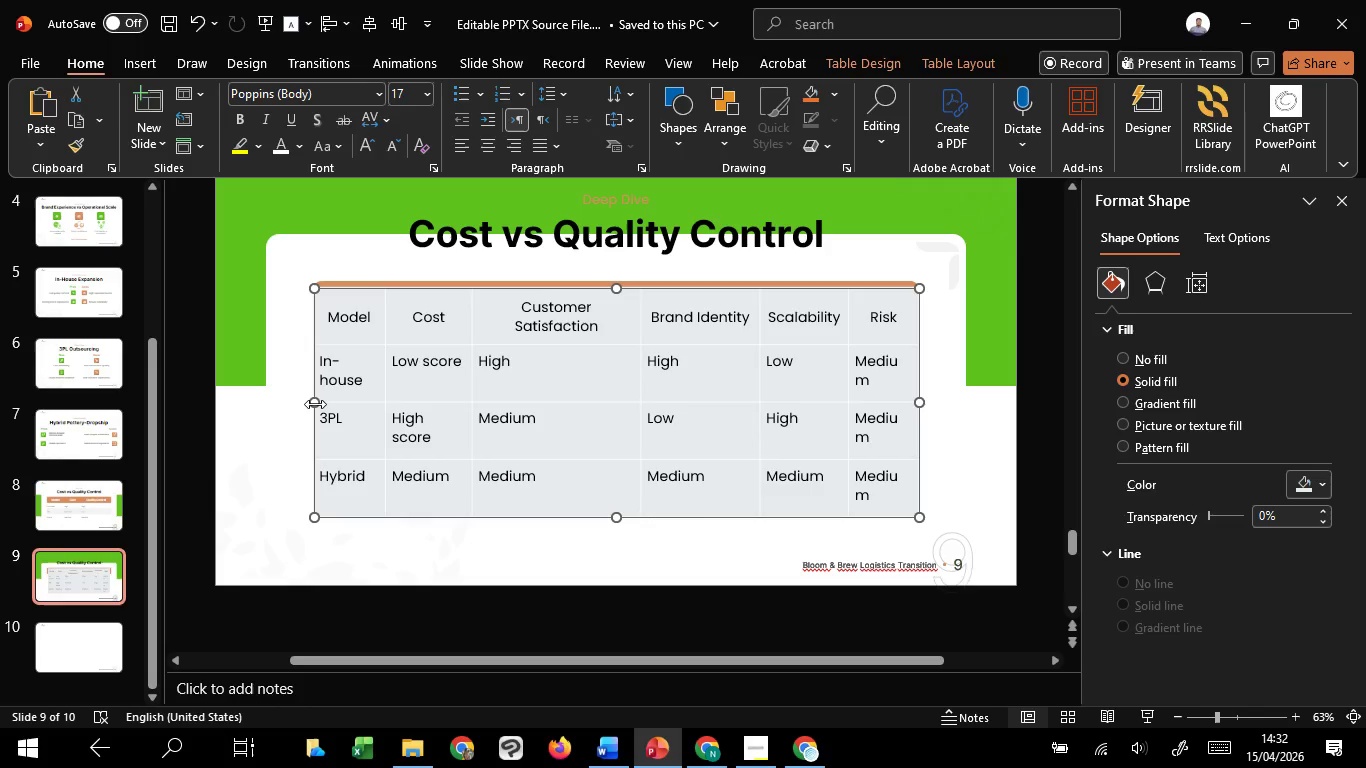 
hold_key(key=ShiftLeft, duration=1.03)
 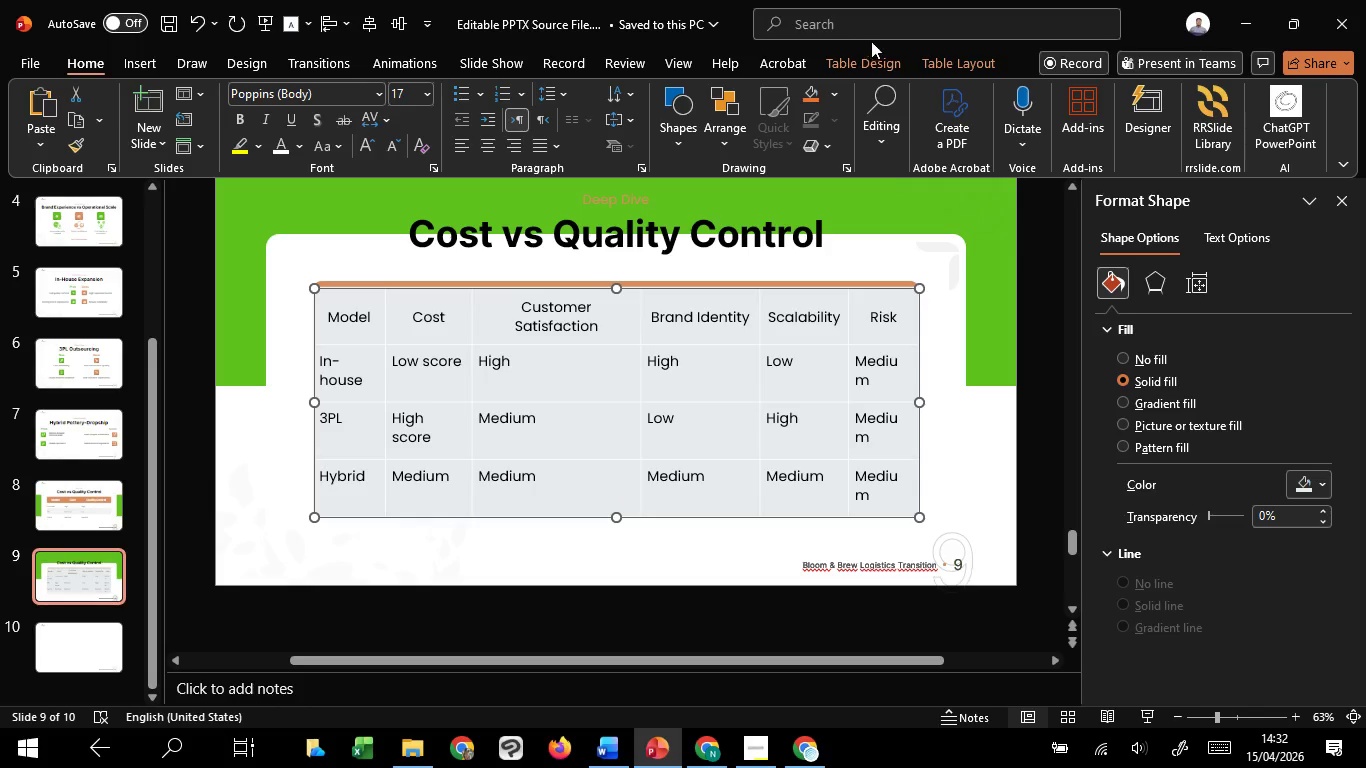 
left_click([883, 58])
 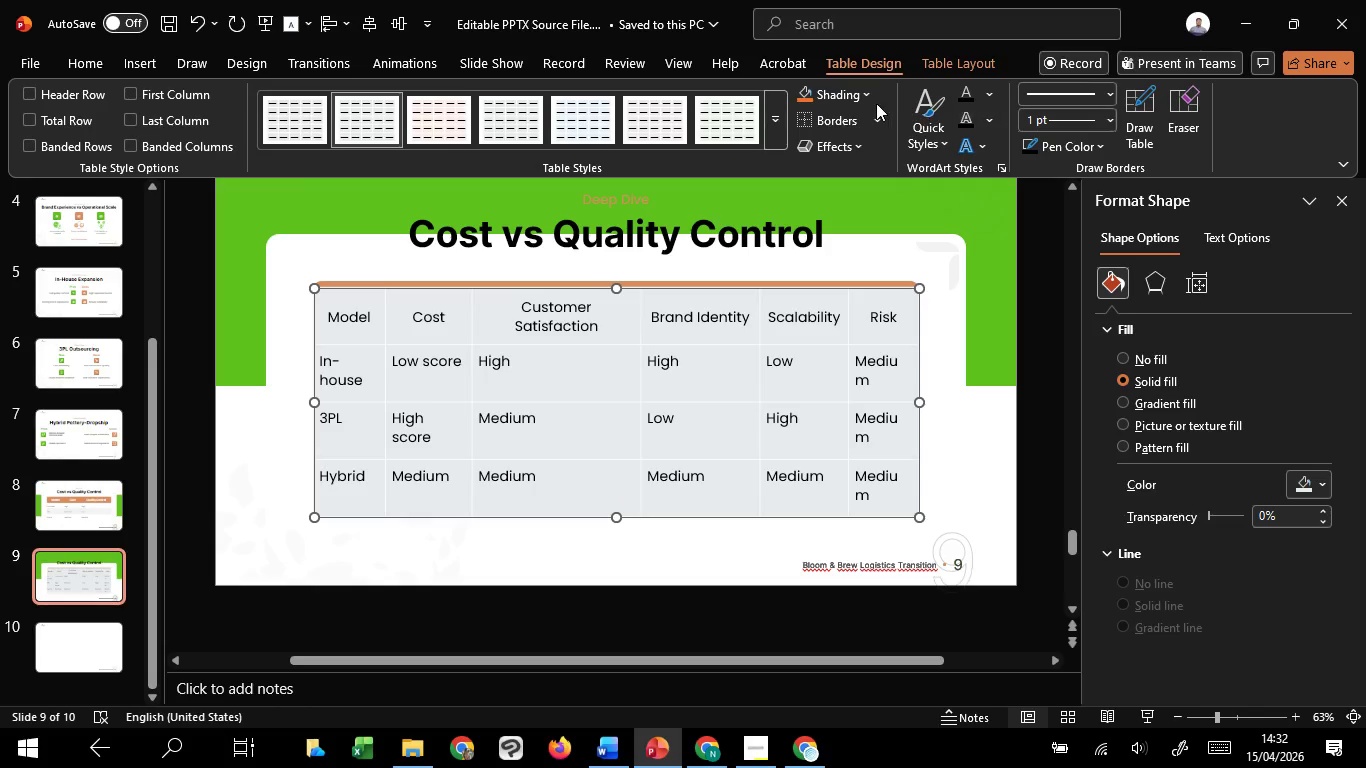 
left_click([832, 115])
 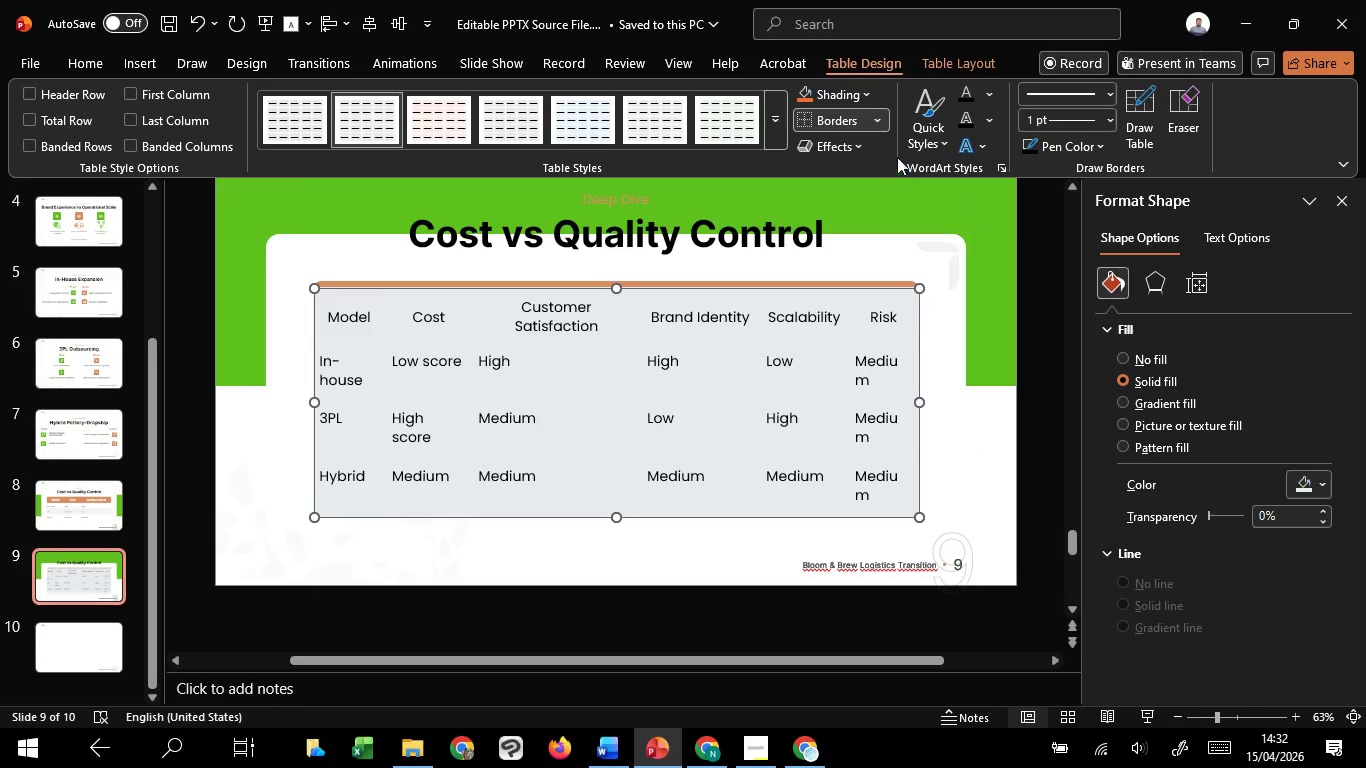 
left_click([878, 121])
 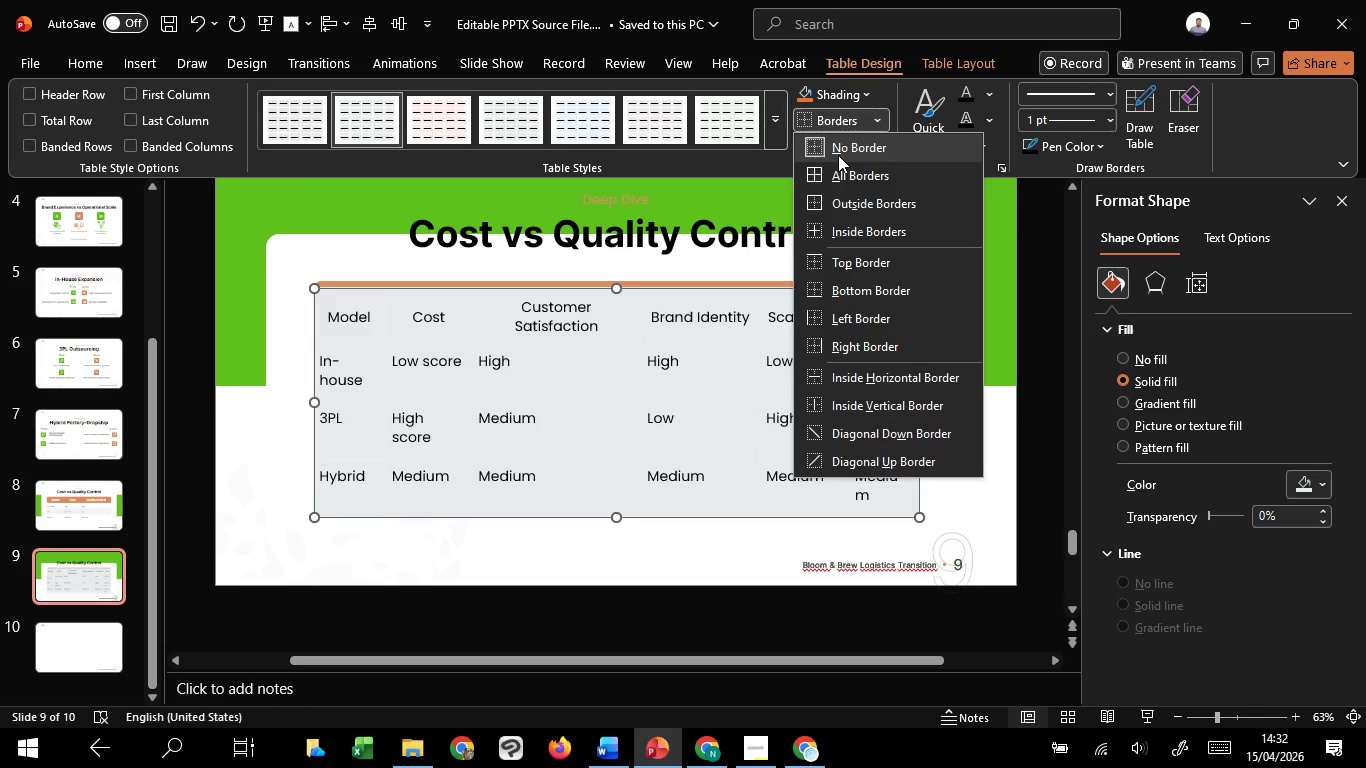 
left_click([838, 155])
 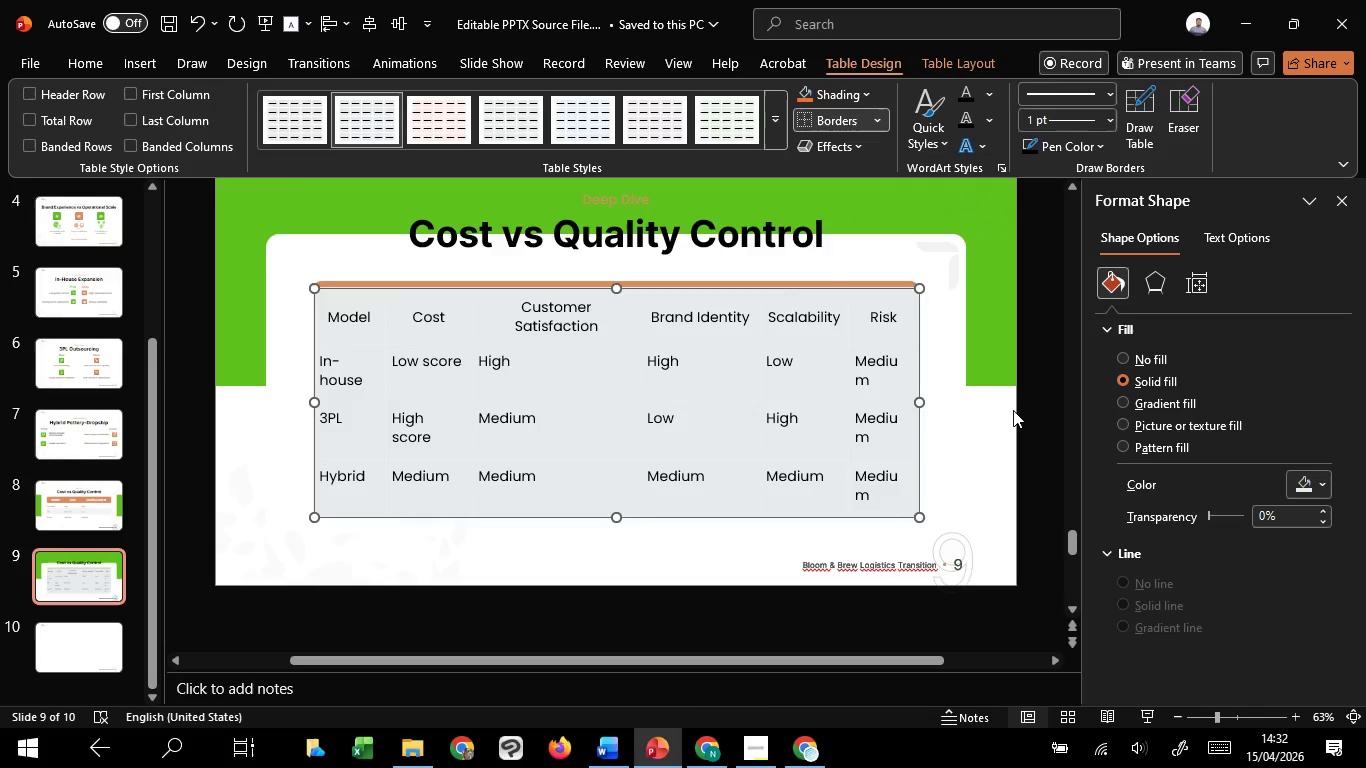 
left_click([1013, 410])
 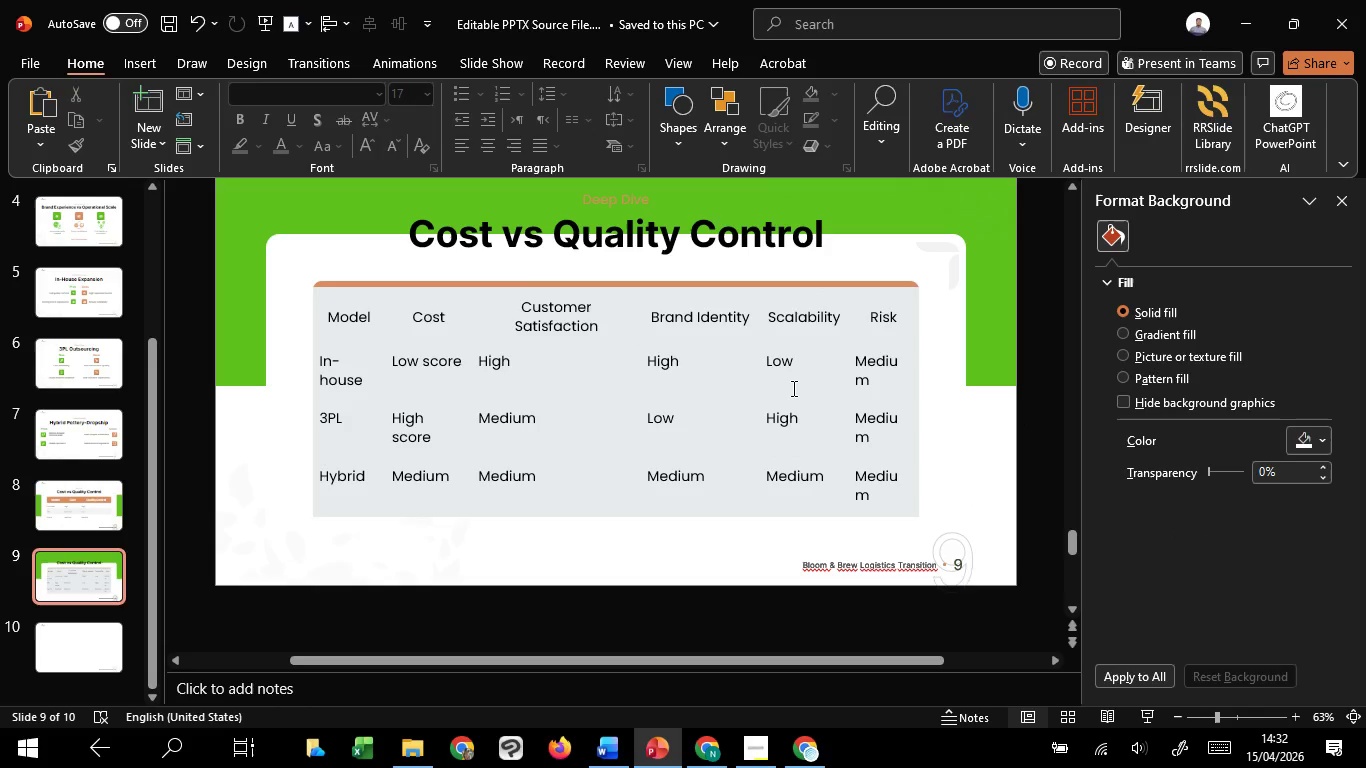 
left_click([792, 388])
 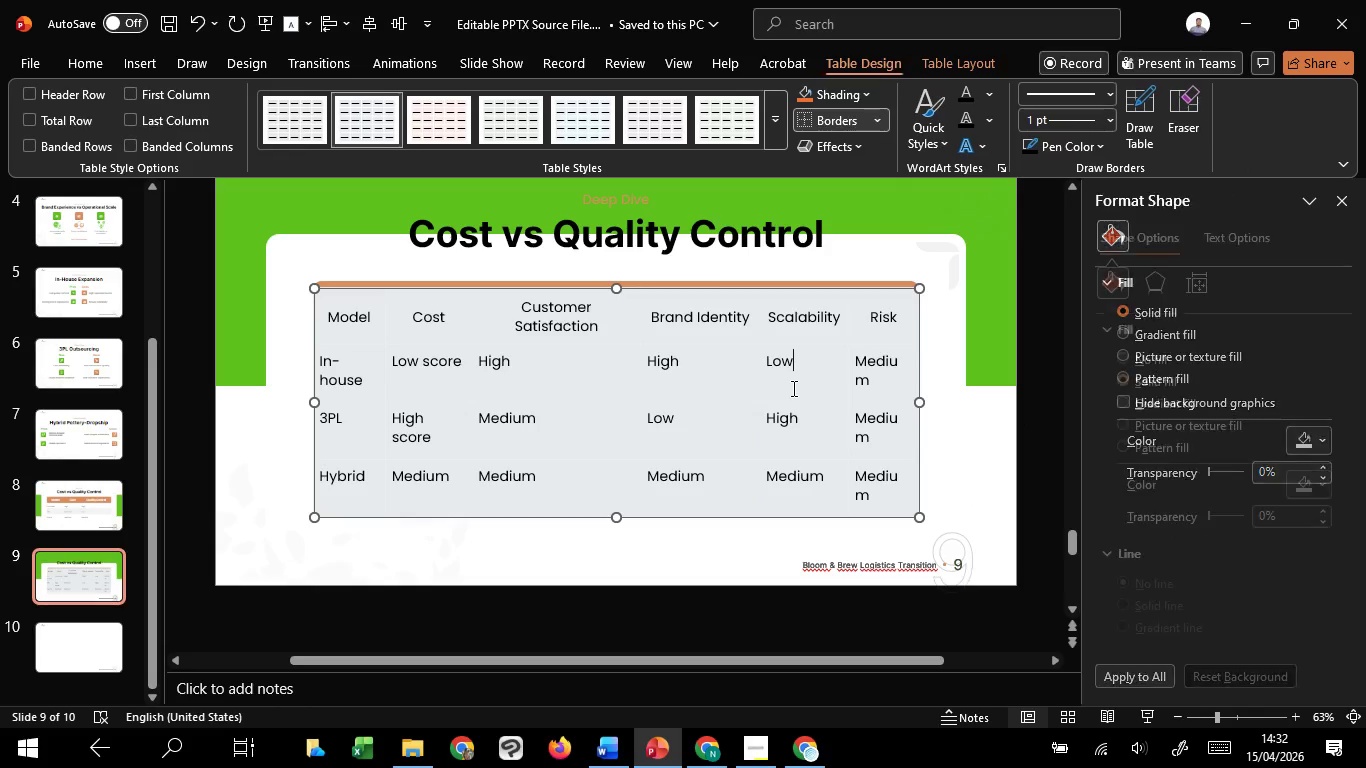 
key(Control+A)
 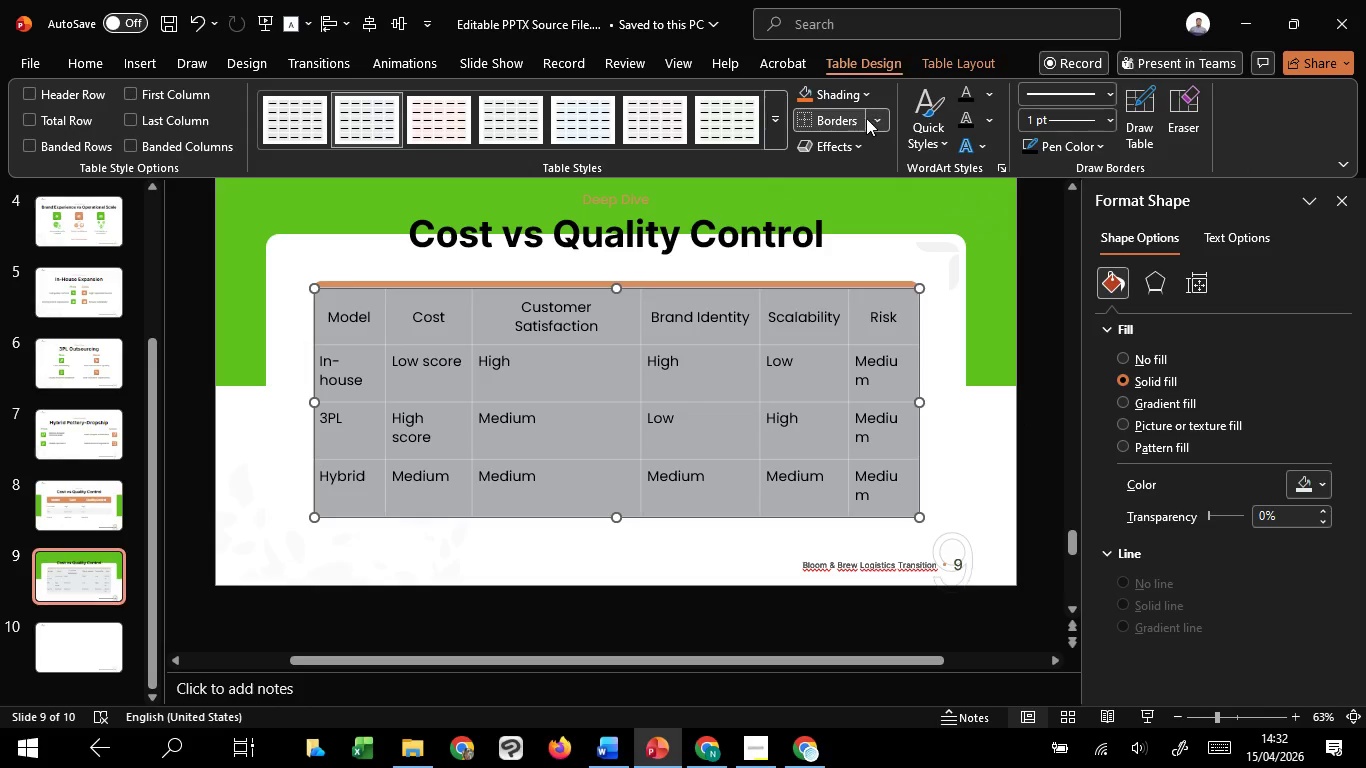 
left_click([875, 116])
 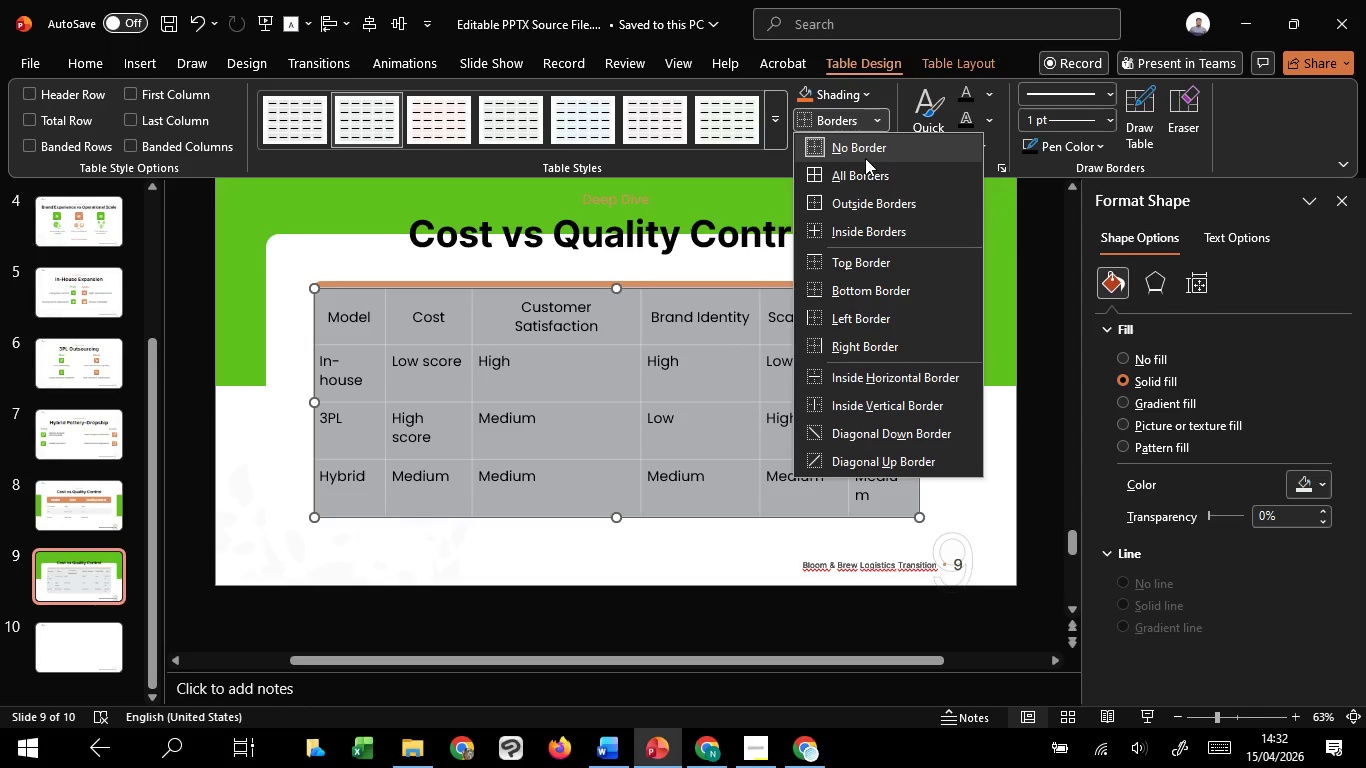 
left_click([865, 158])
 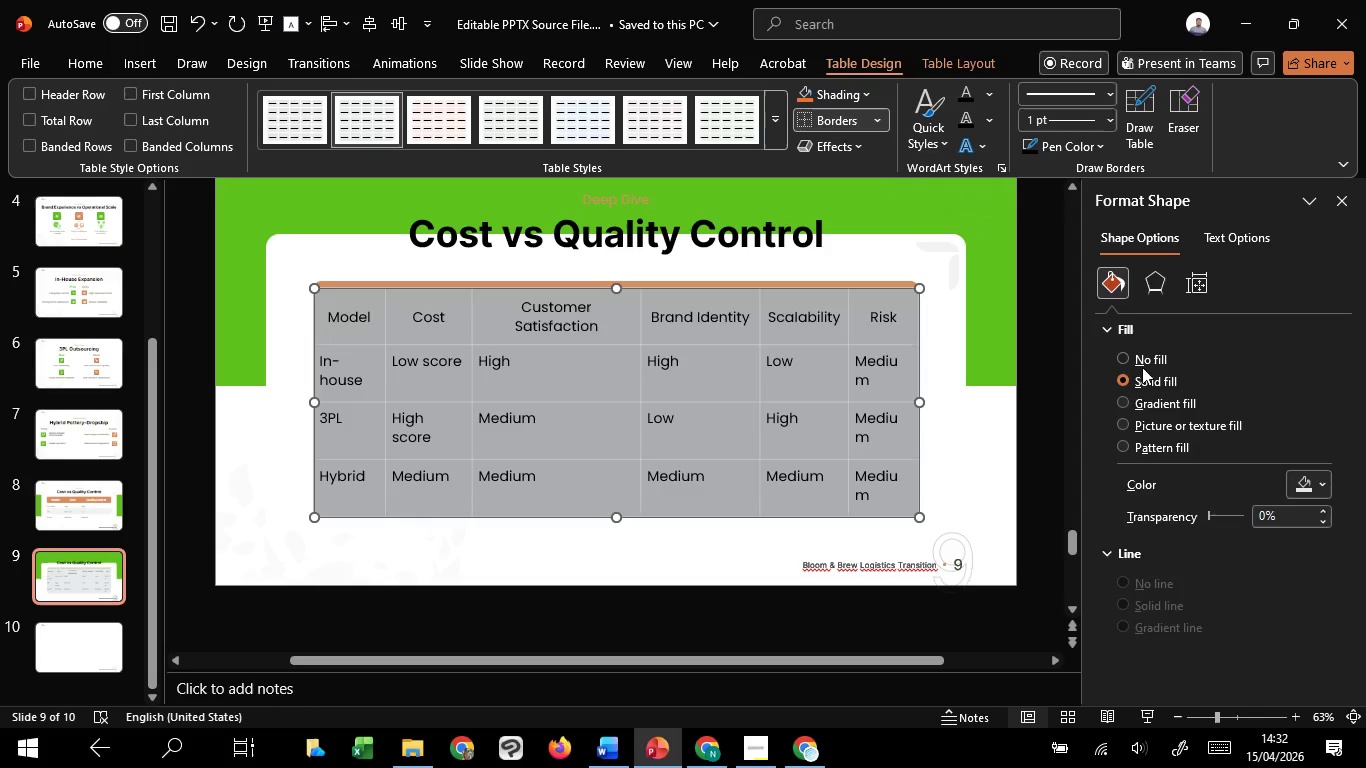 
left_click([1018, 474])
 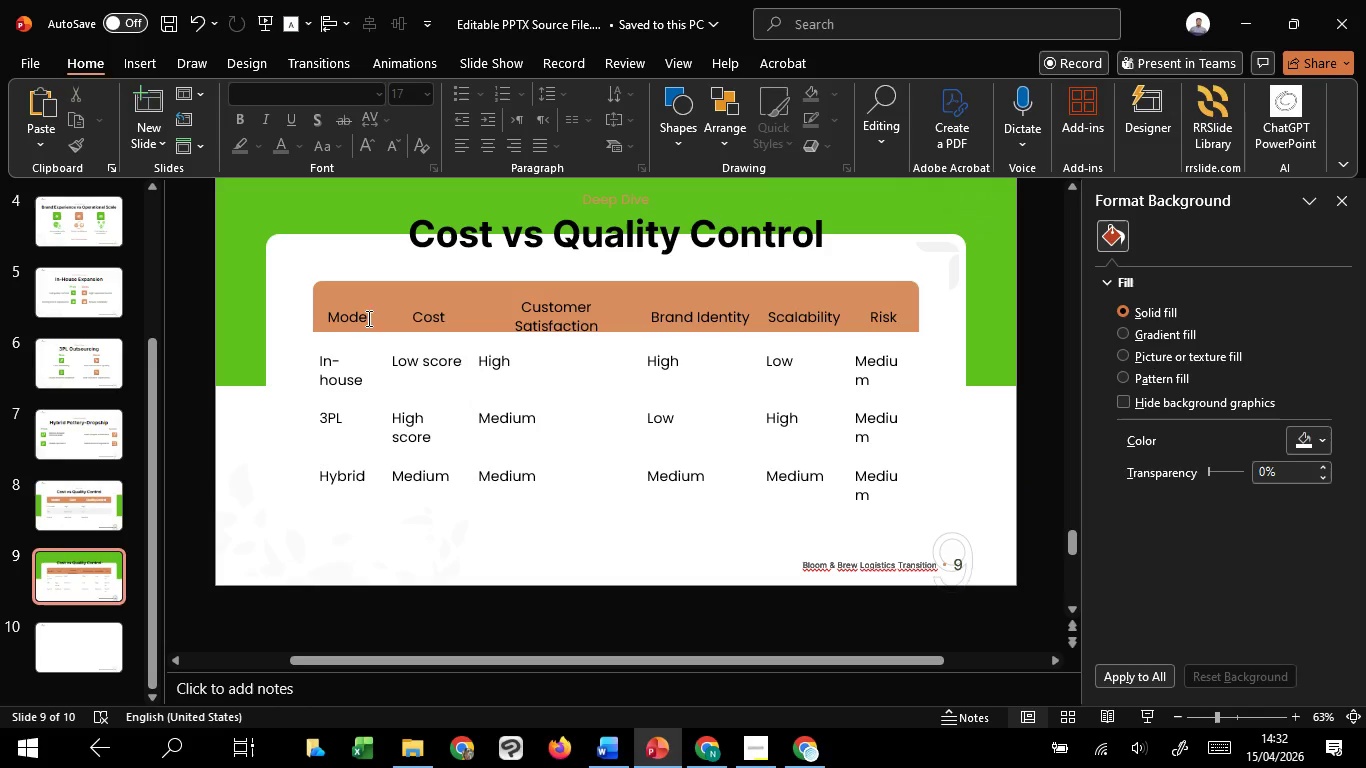 
left_click_drag(start_coordinate=[364, 317], to_coordinate=[873, 321])
 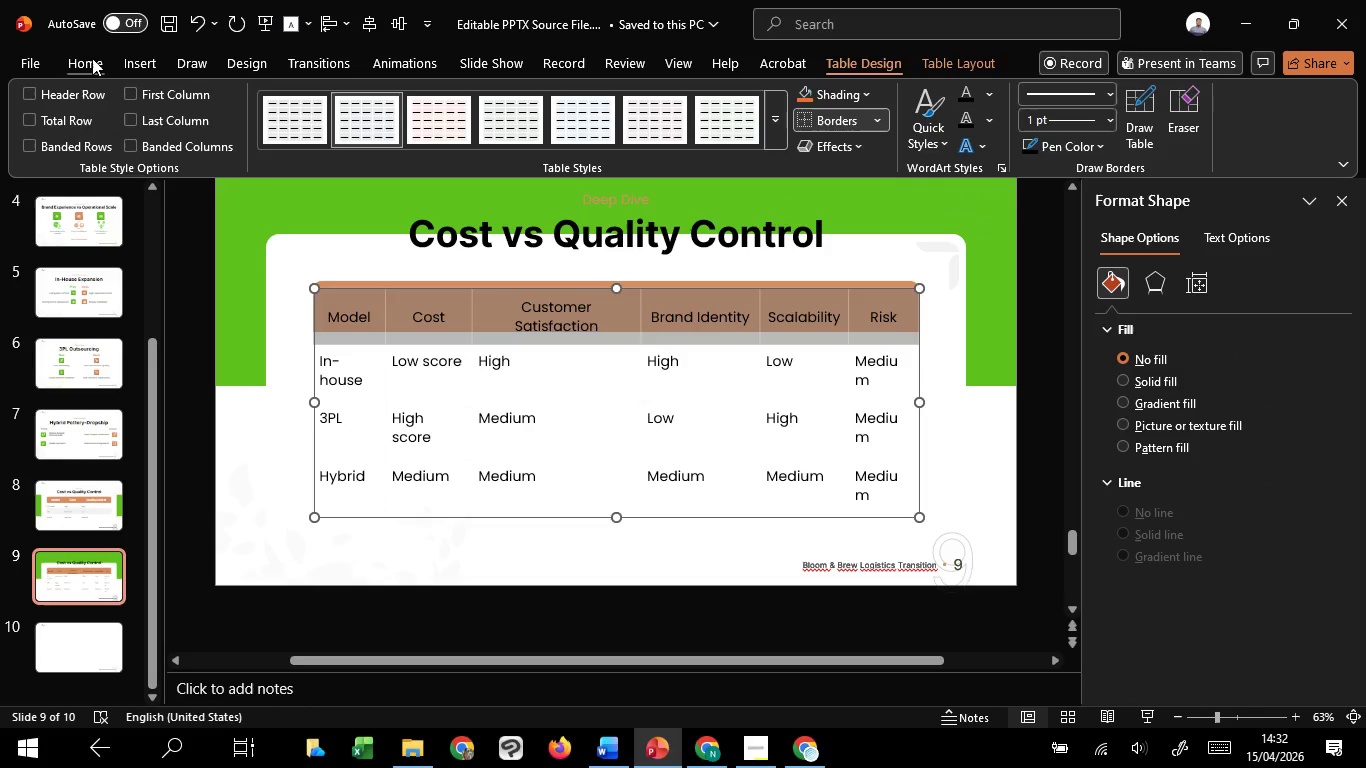 
left_click([92, 58])
 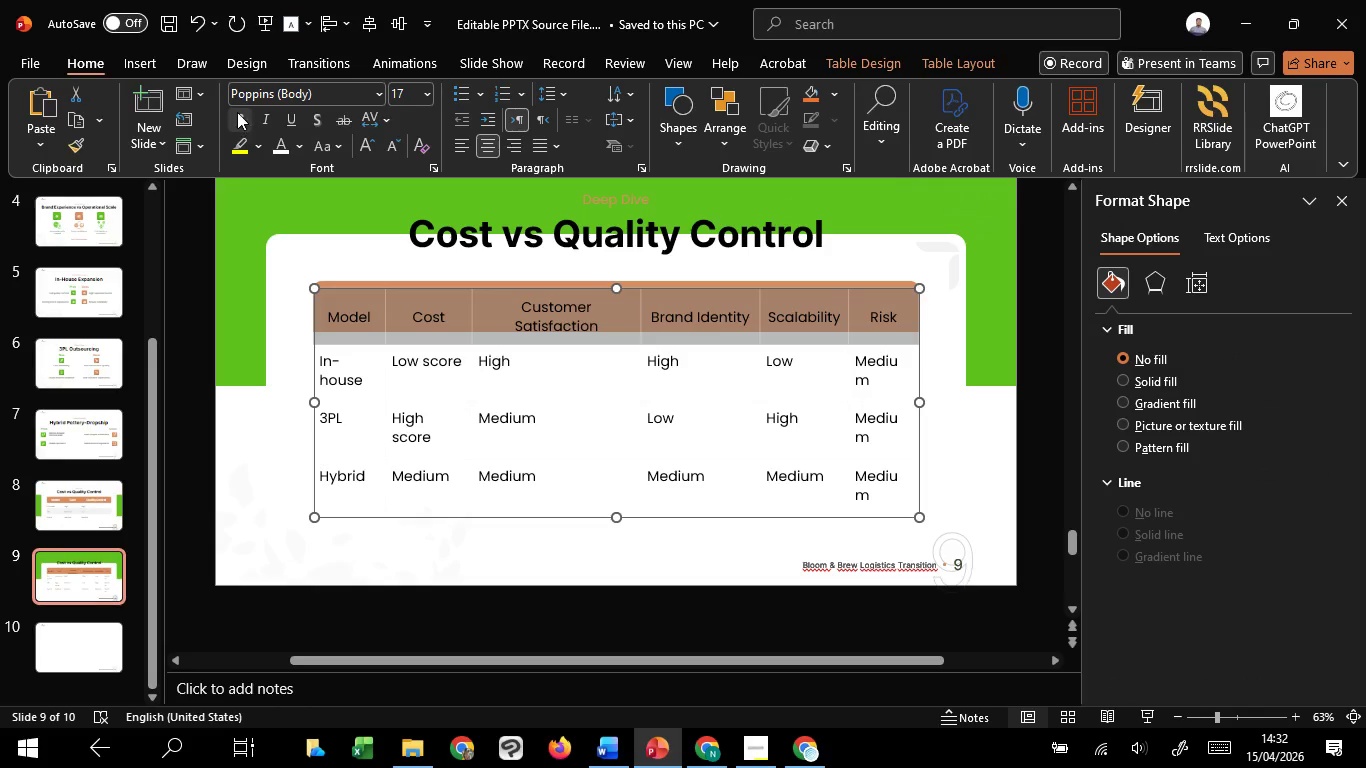 
left_click([237, 112])
 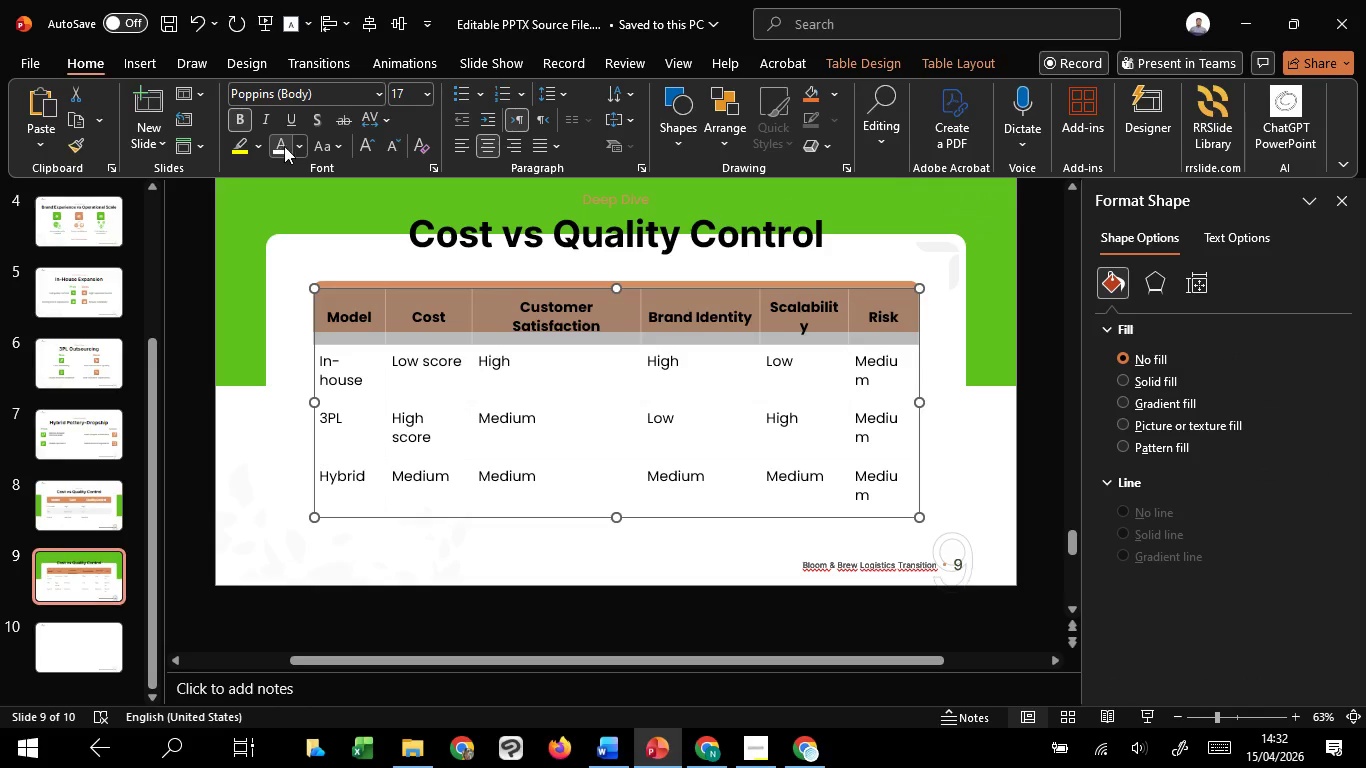 
left_click([284, 146])
 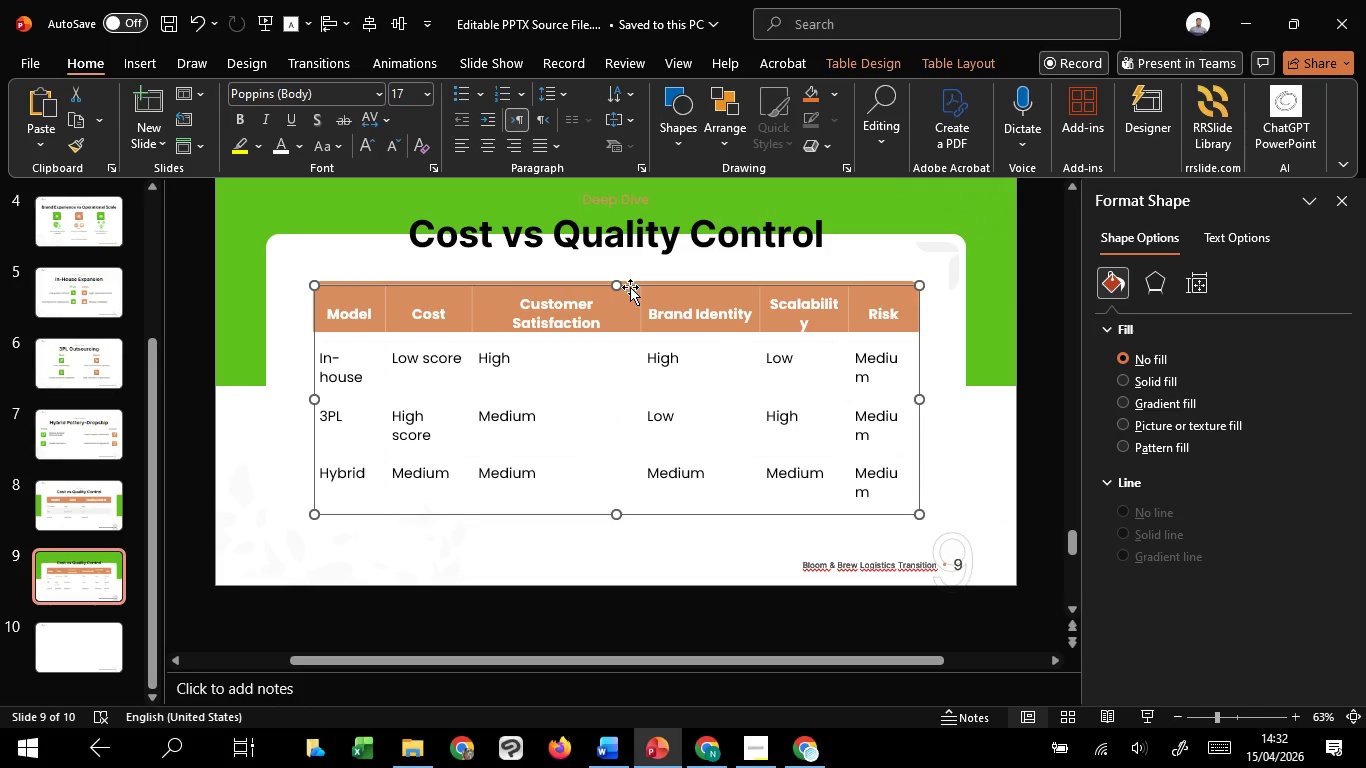 
wait(6.08)
 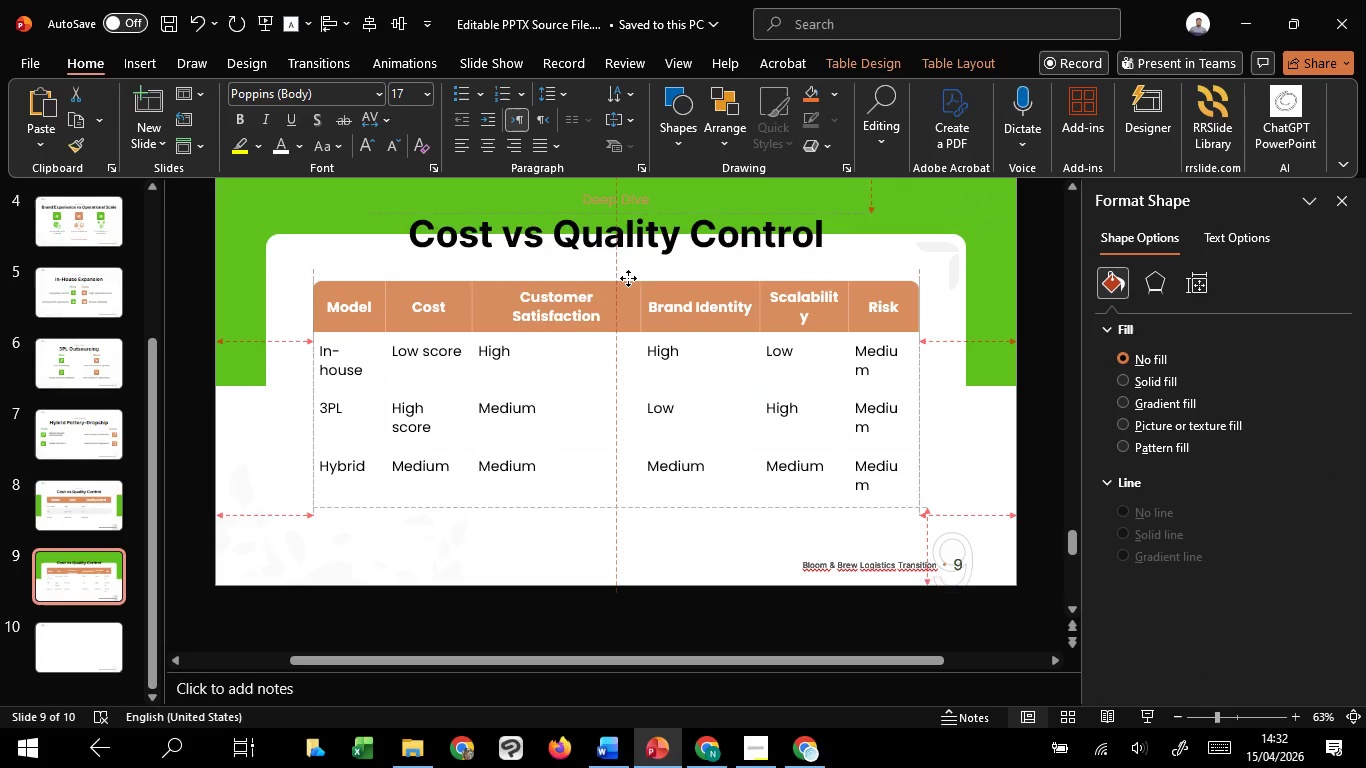 
left_click([986, 422])
 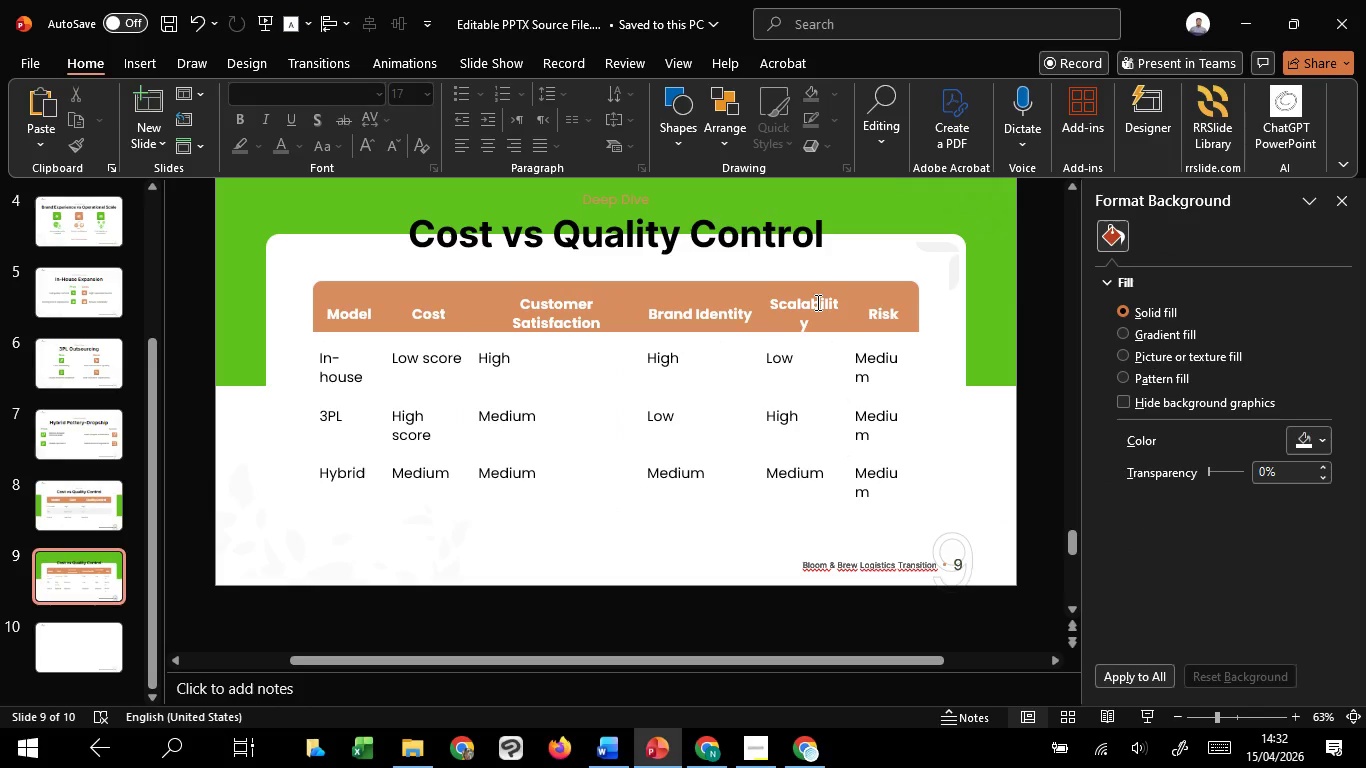 
left_click([816, 302])
 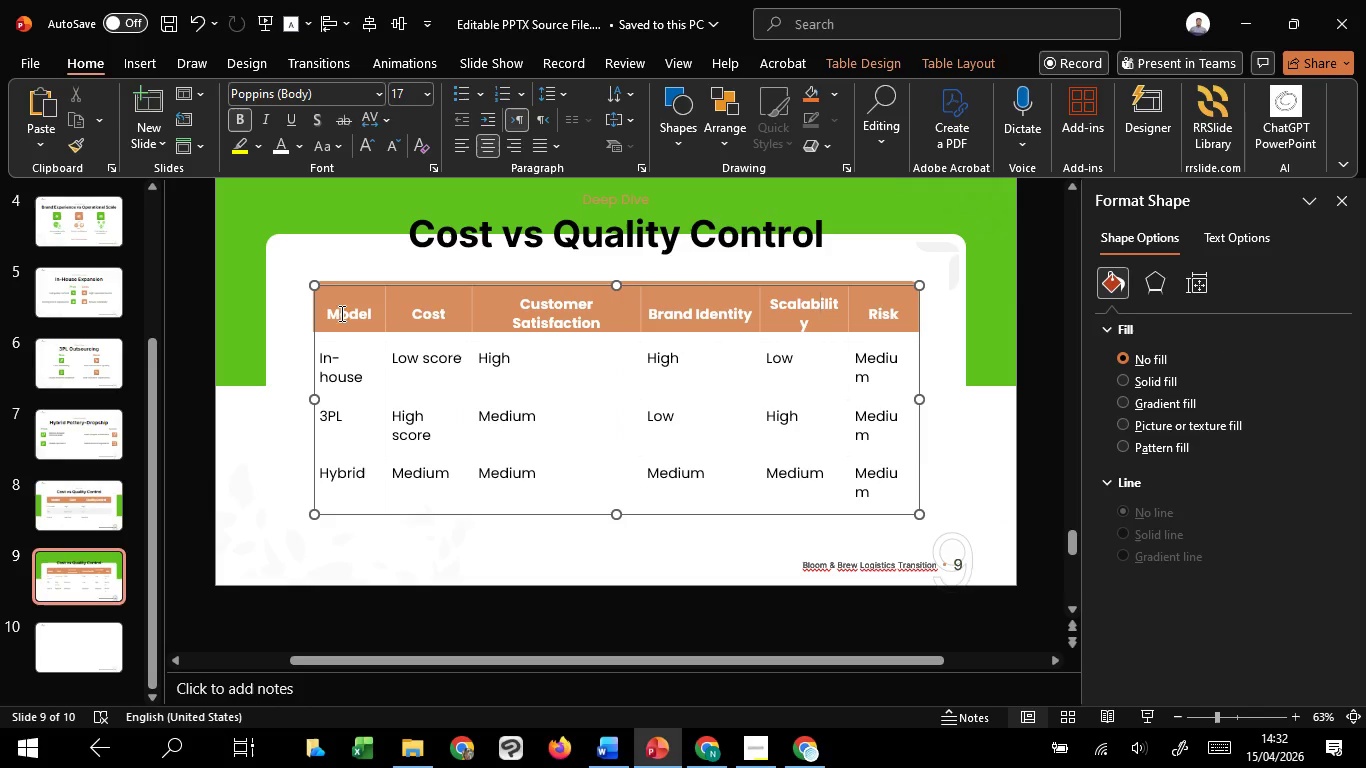 
left_click_drag(start_coordinate=[342, 314], to_coordinate=[867, 331])
 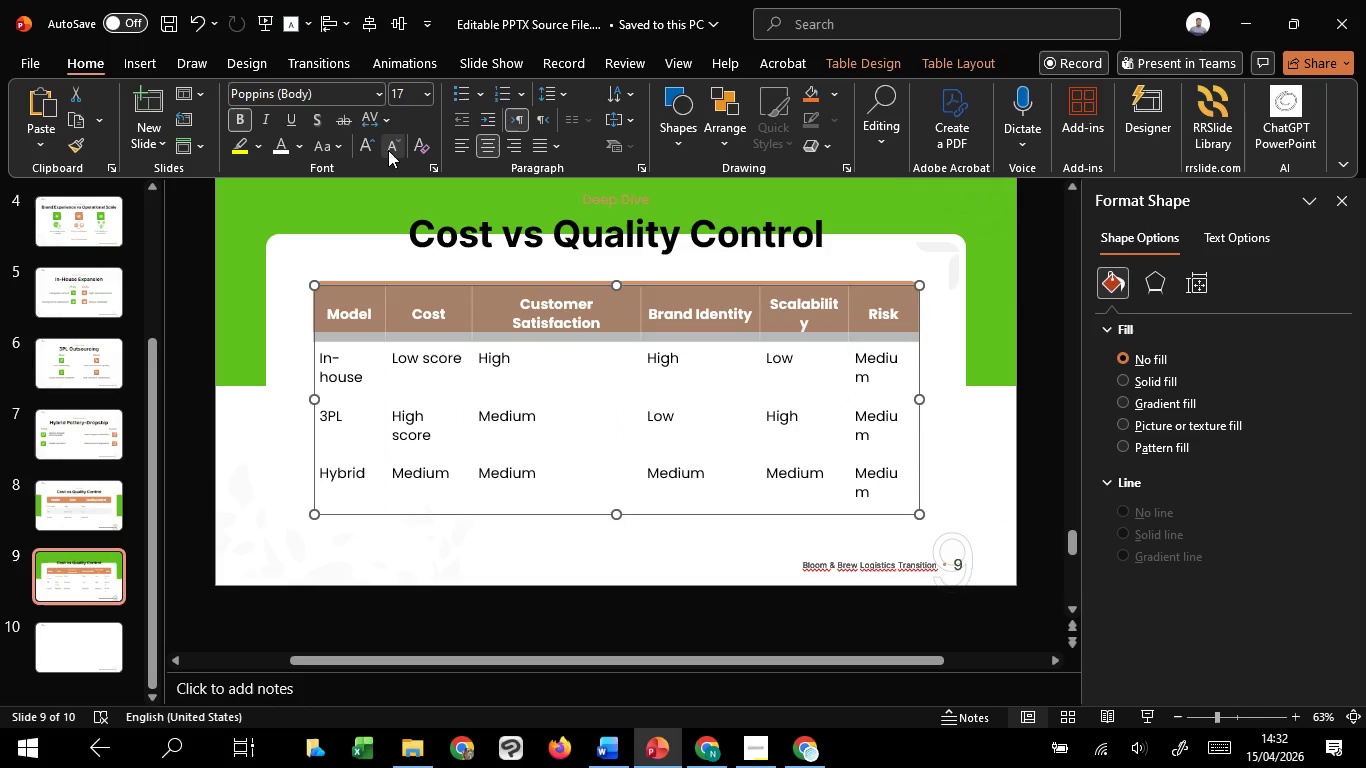 
left_click([388, 150])
 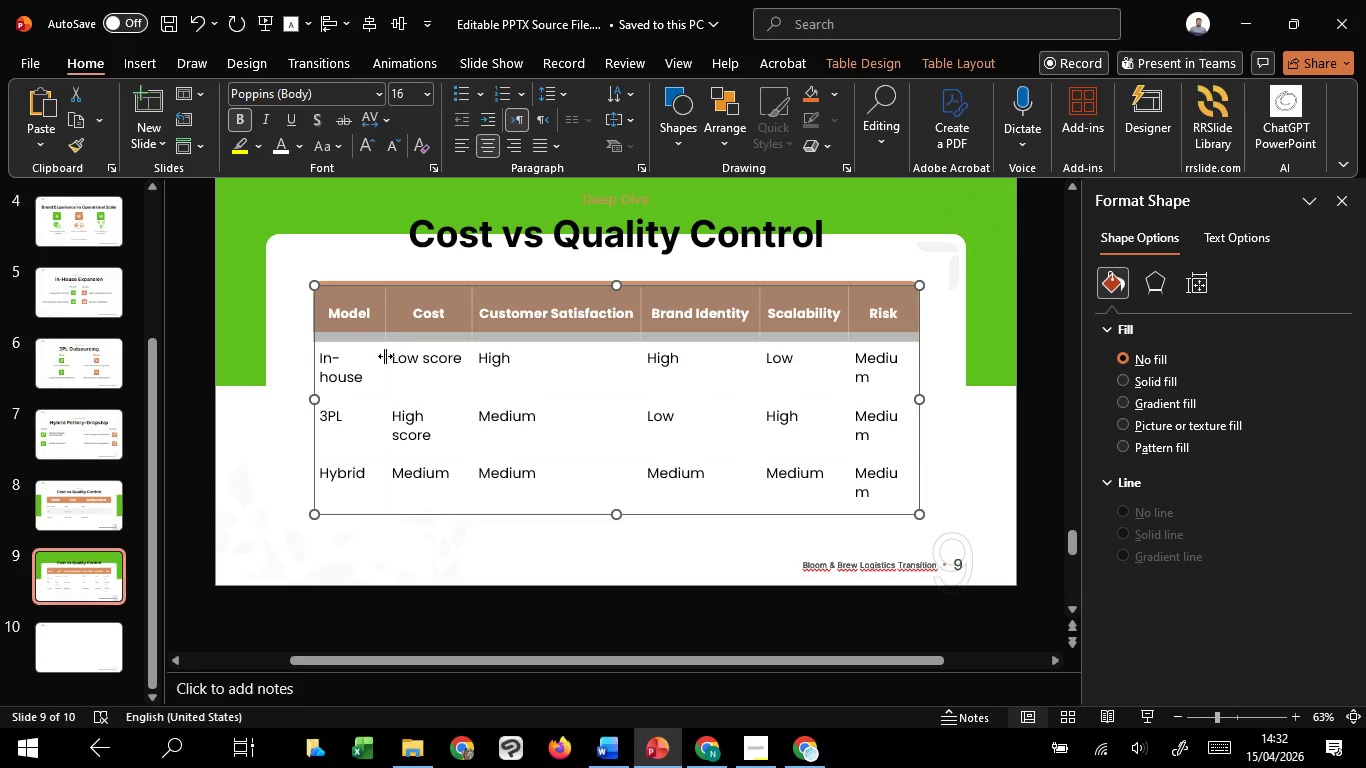 
left_click_drag(start_coordinate=[357, 363], to_coordinate=[931, 519])
 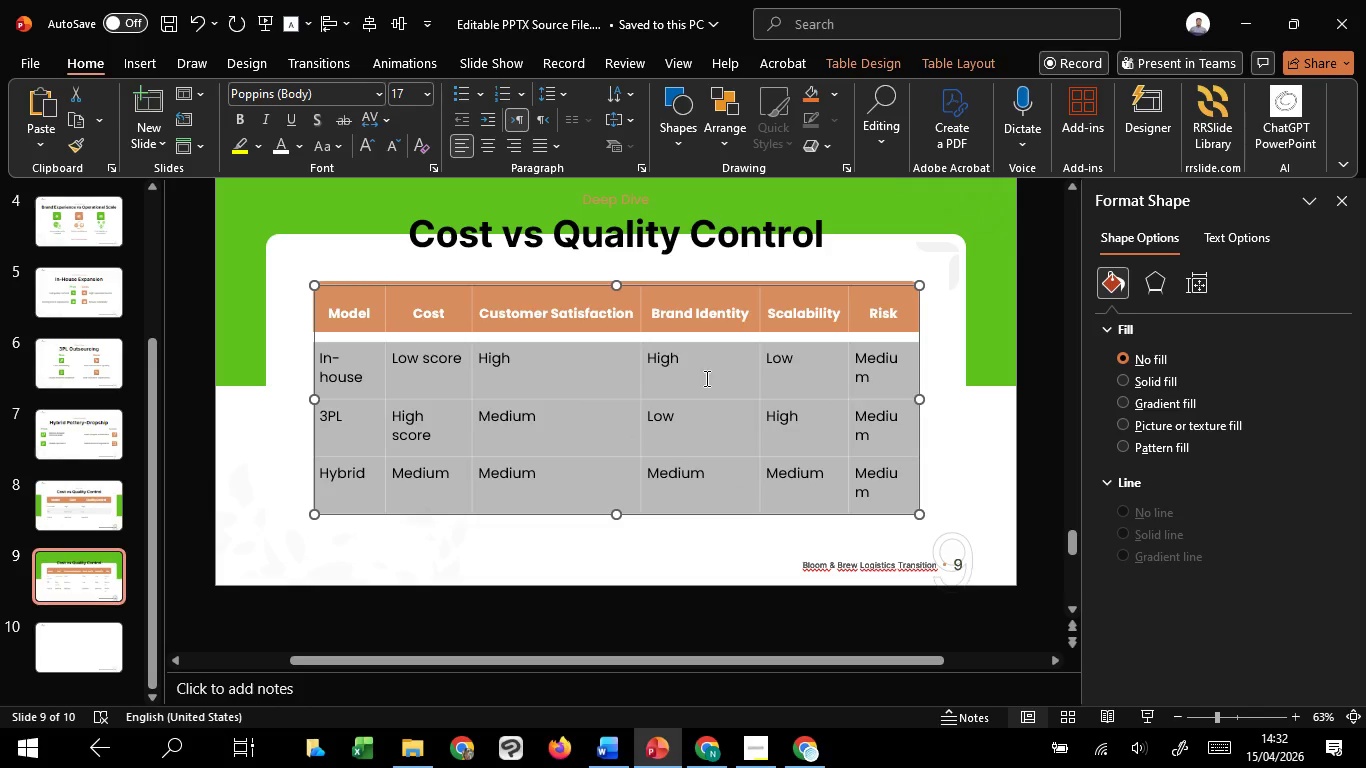 
left_click([384, 142])
 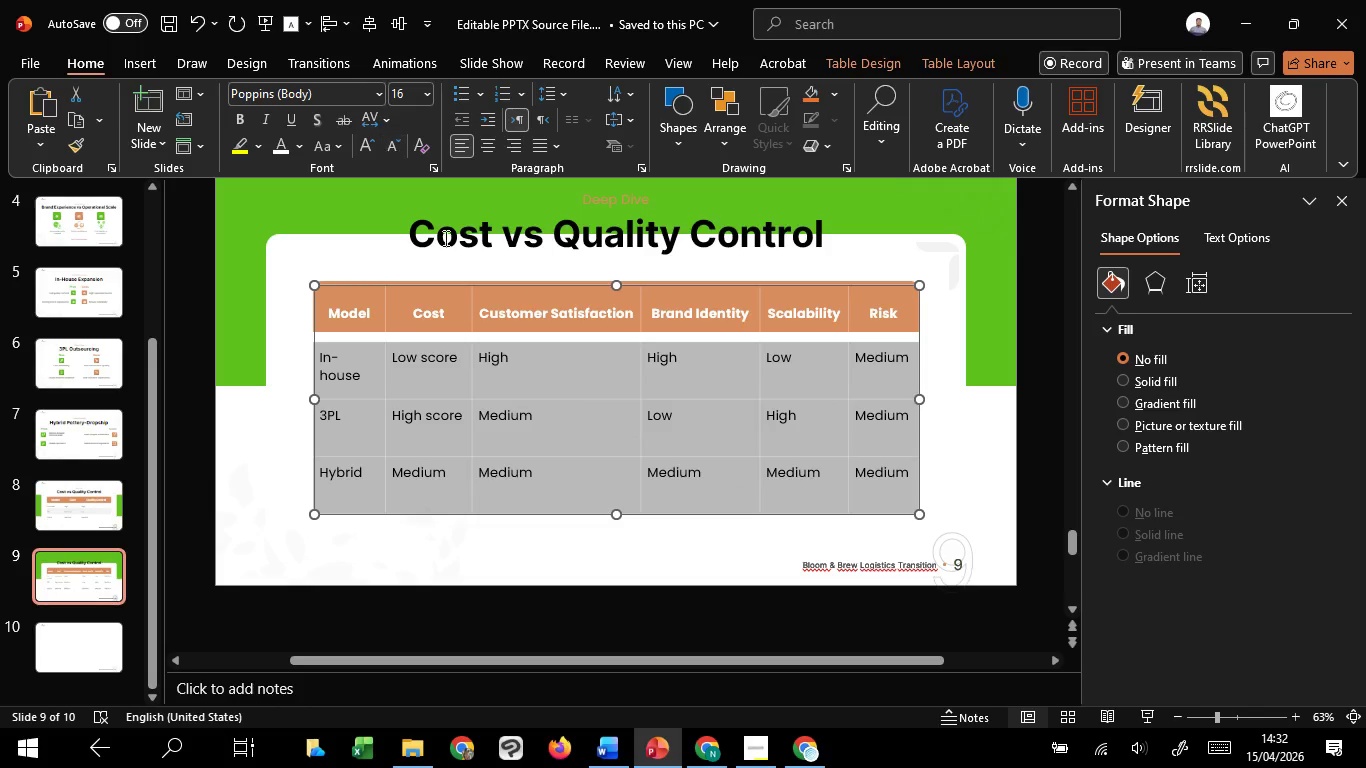 
left_click([408, 375])
 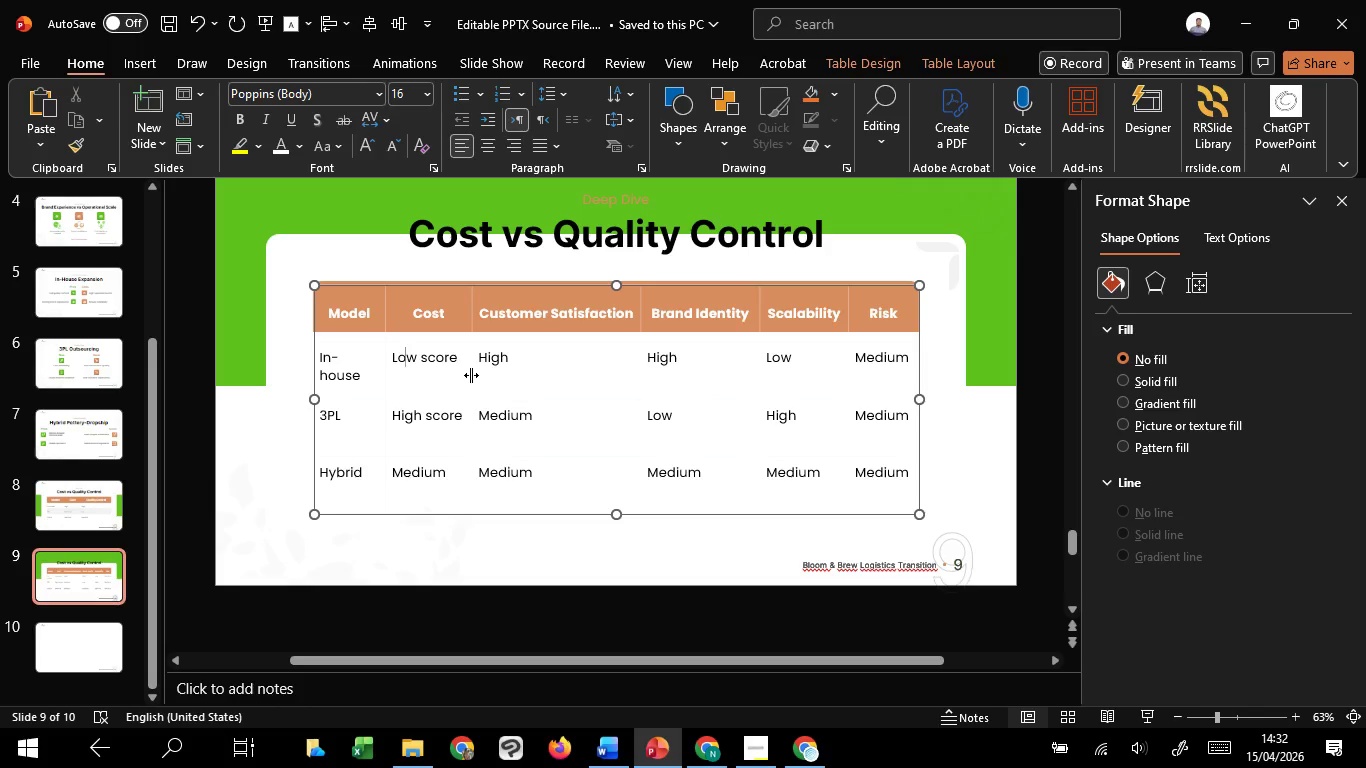 
left_click_drag(start_coordinate=[470, 375], to_coordinate=[484, 372])
 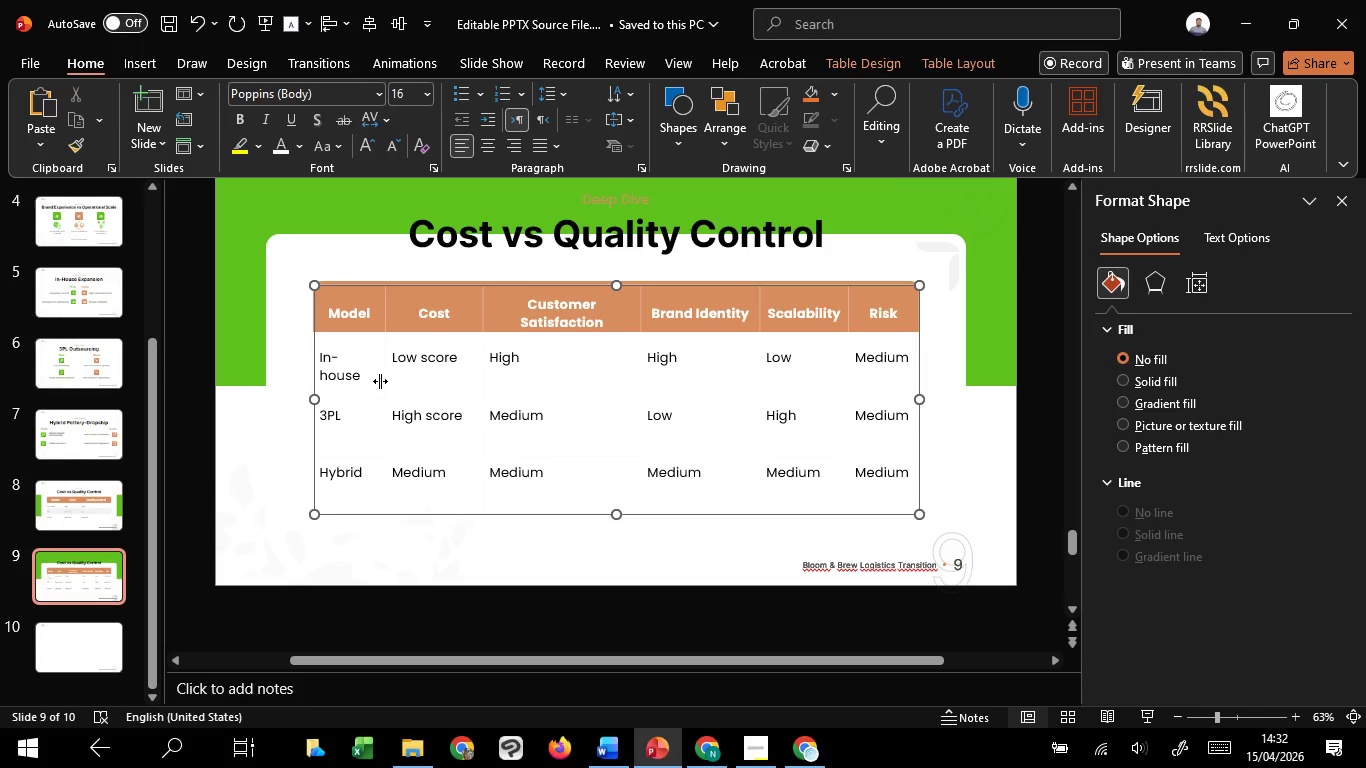 
left_click_drag(start_coordinate=[384, 381], to_coordinate=[393, 378])
 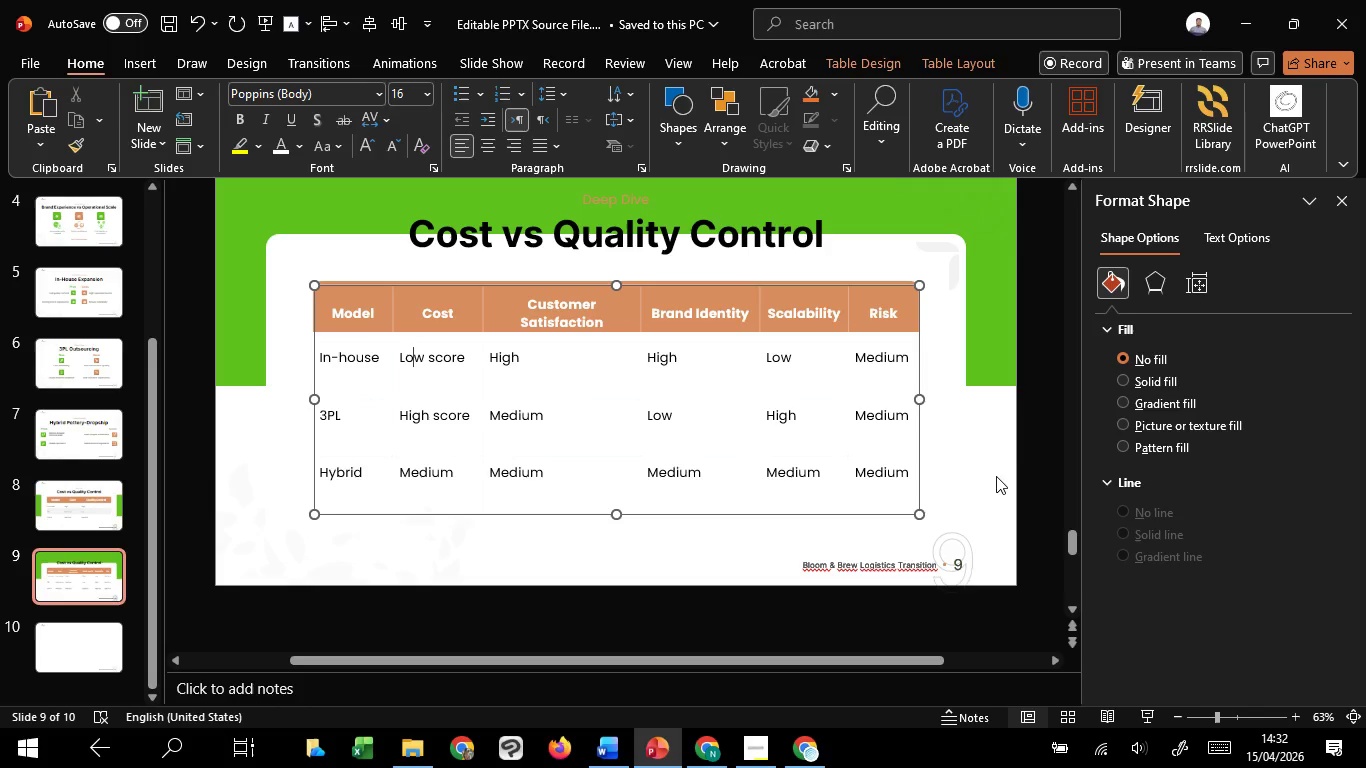 
left_click([986, 462])
 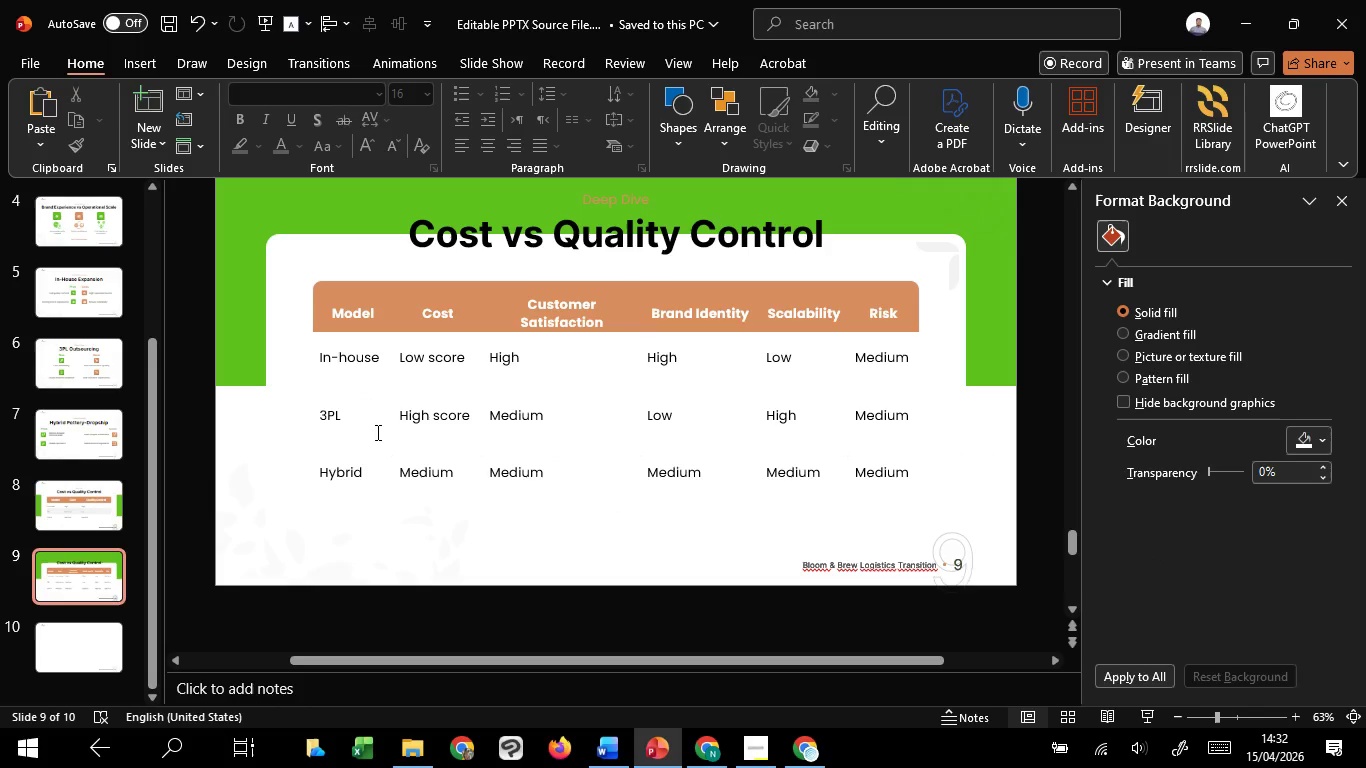 
left_click_drag(start_coordinate=[335, 413], to_coordinate=[855, 434])
 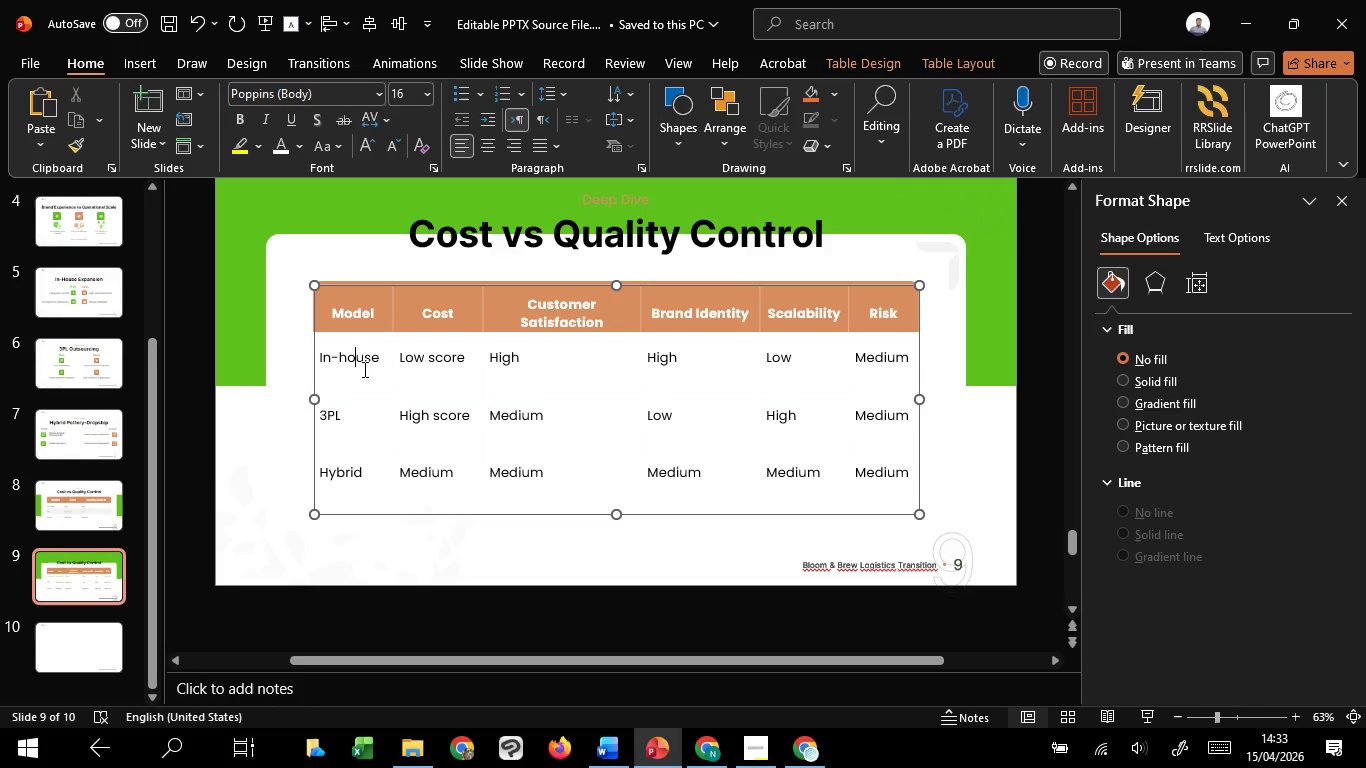 
left_click_drag(start_coordinate=[357, 366], to_coordinate=[889, 506])
 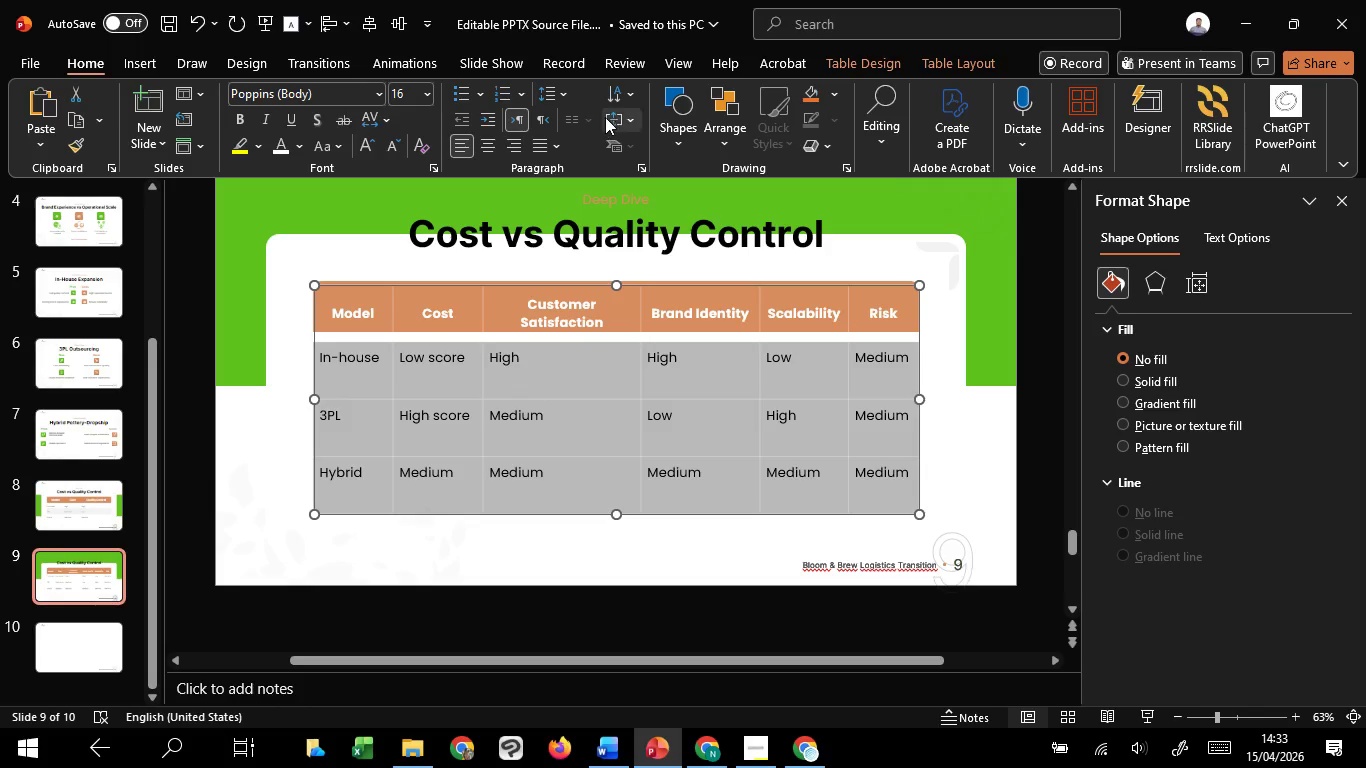 
left_click([611, 117])
 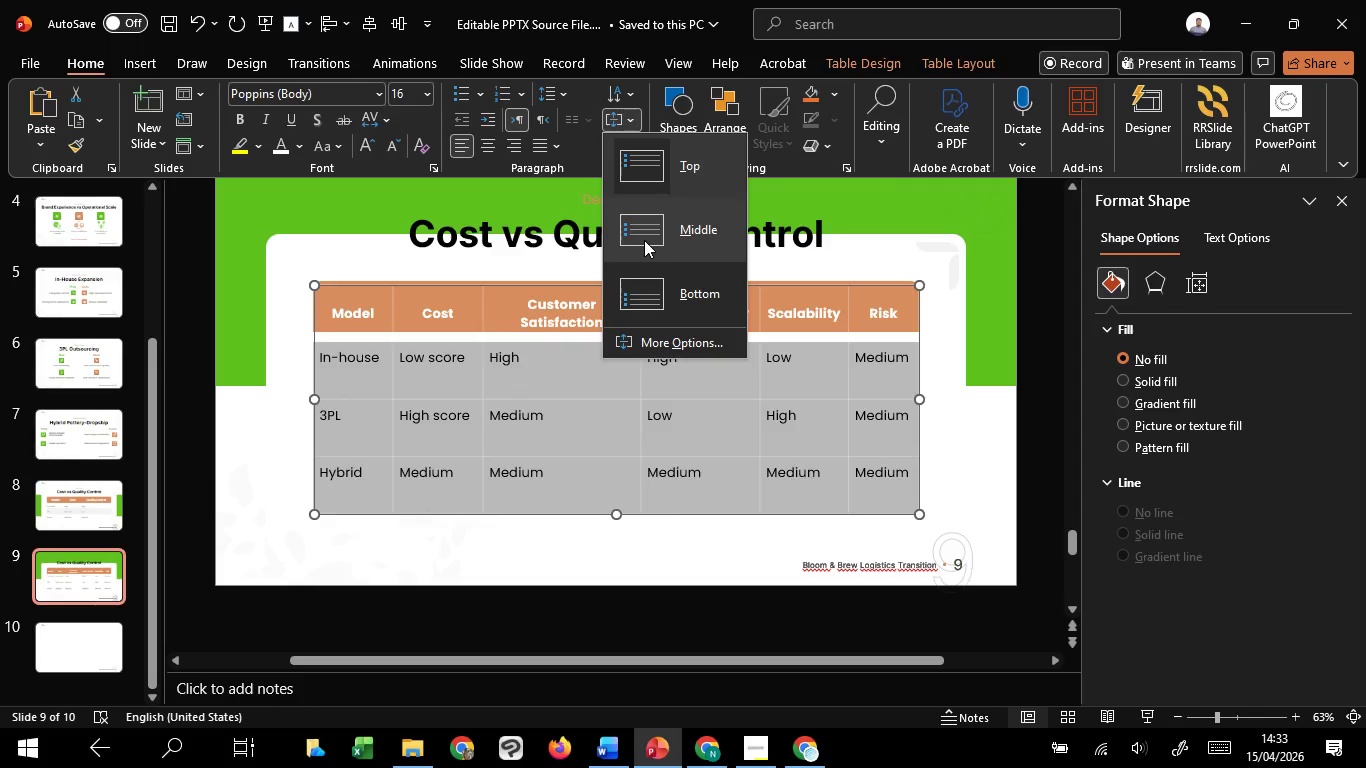 
left_click([644, 240])
 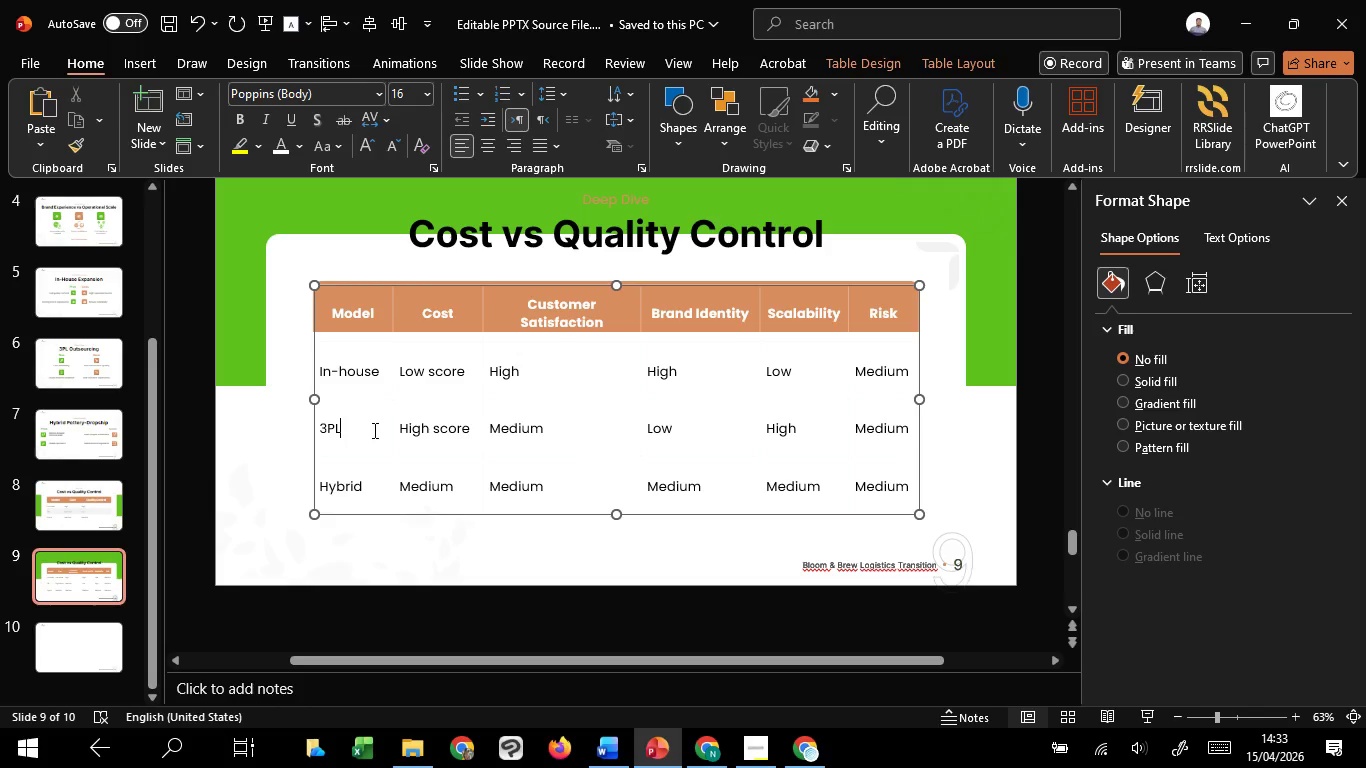 
left_click_drag(start_coordinate=[373, 430], to_coordinate=[864, 427])
 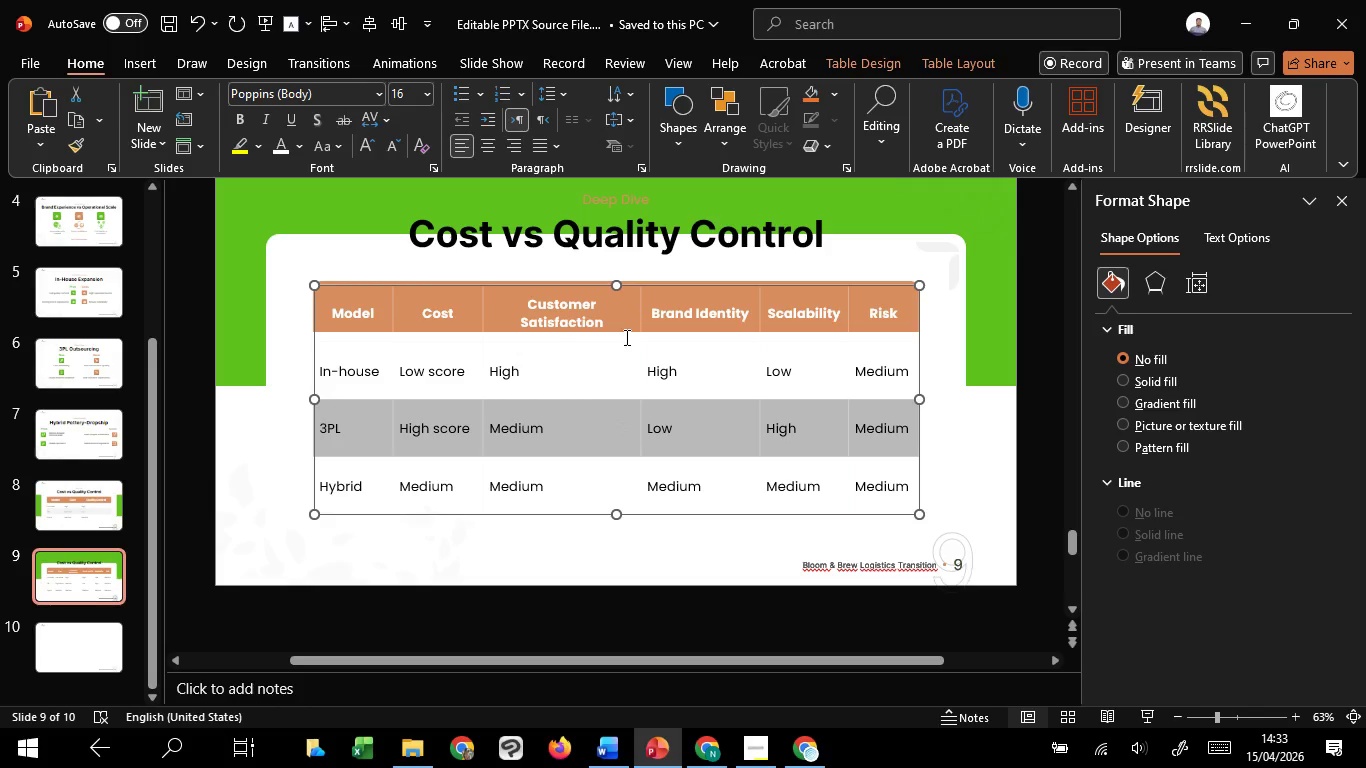 
left_click_drag(start_coordinate=[623, 342], to_coordinate=[623, 333])
 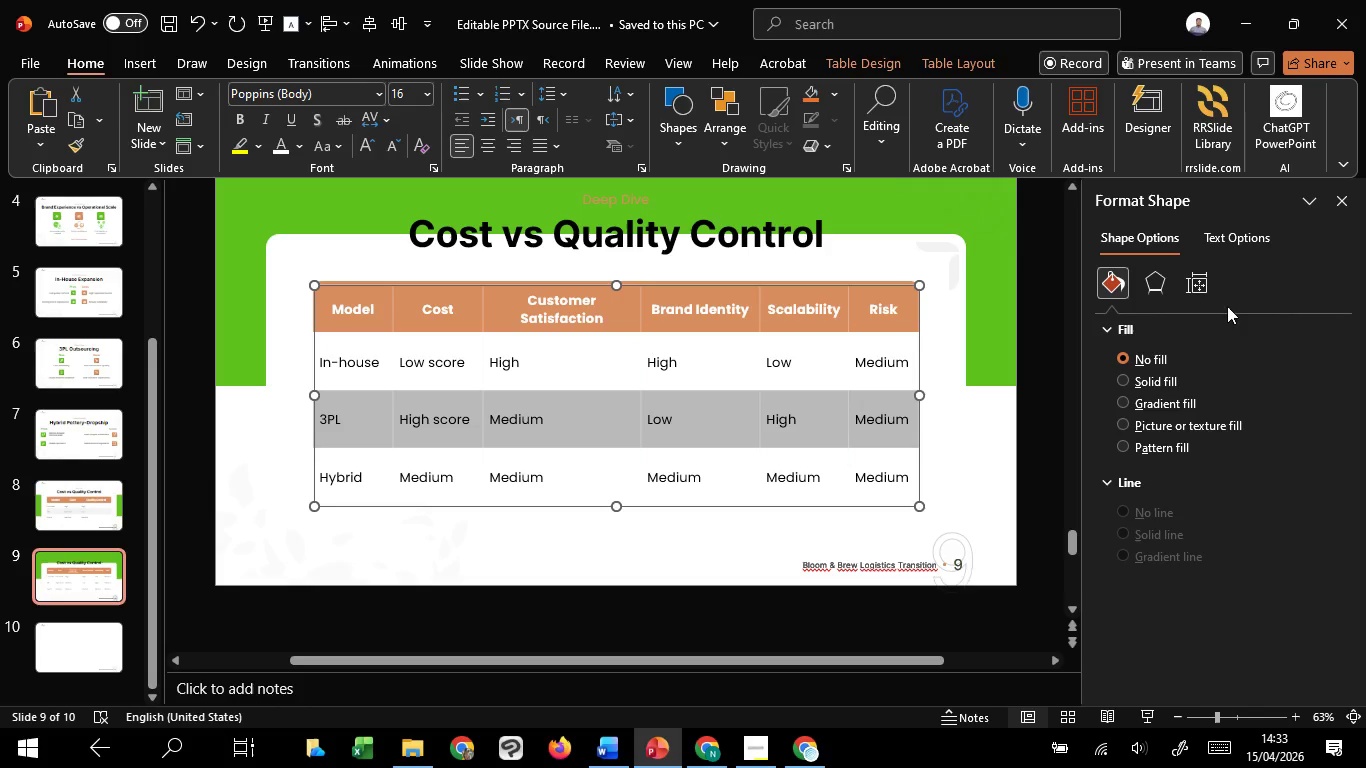 
left_click([1173, 384])
 